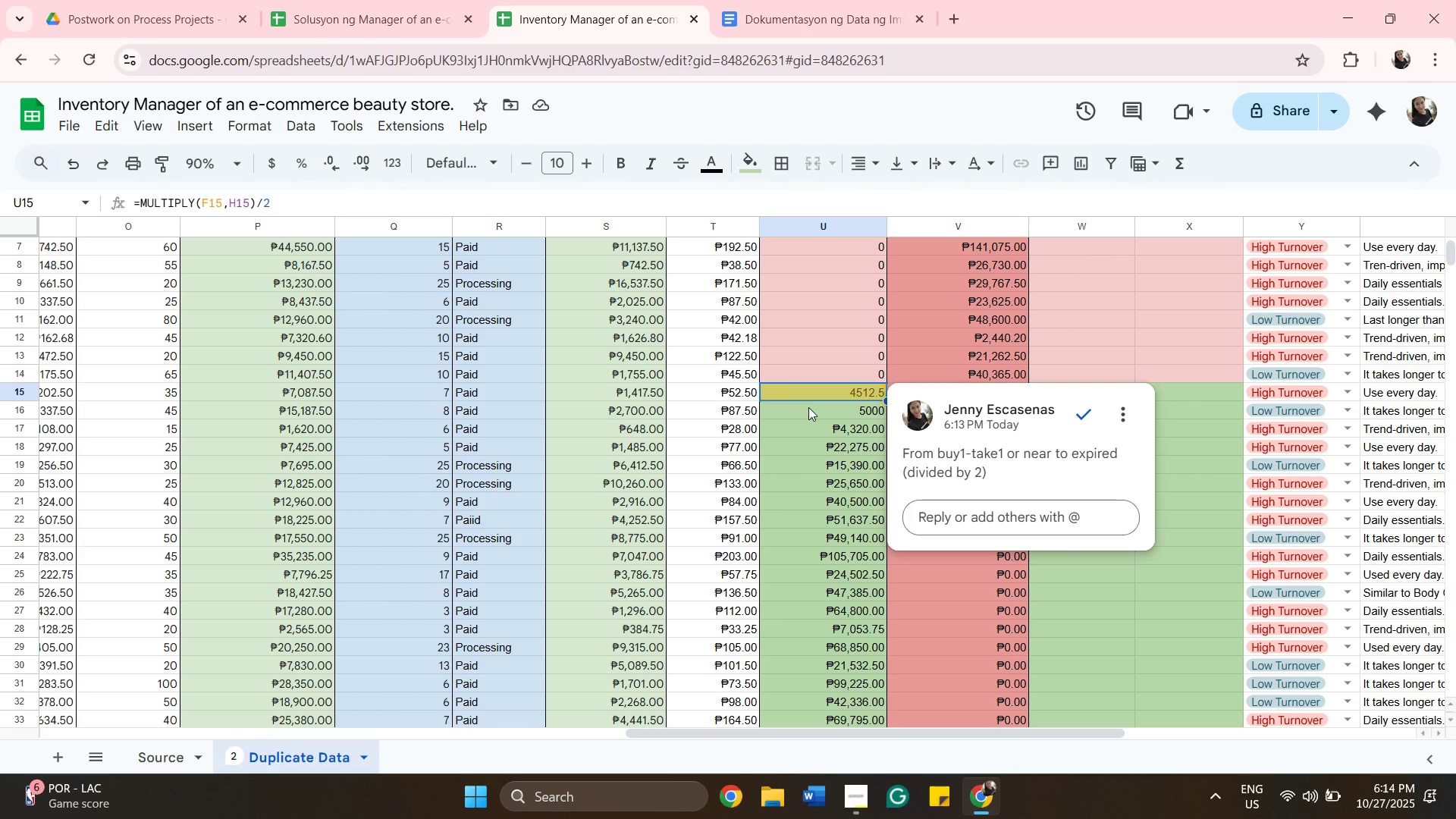 
left_click([808, 407])
 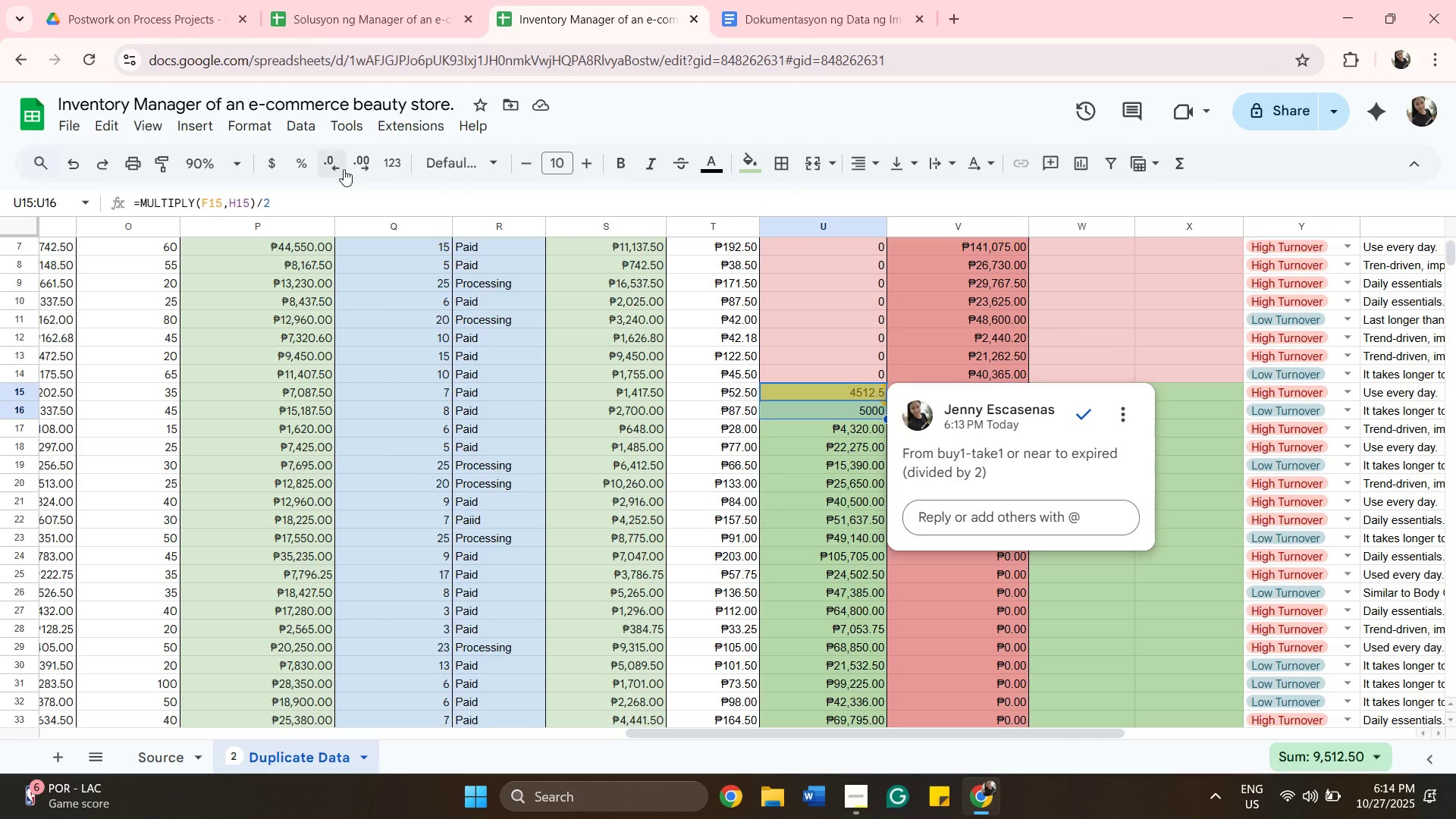 
left_click([388, 170])
 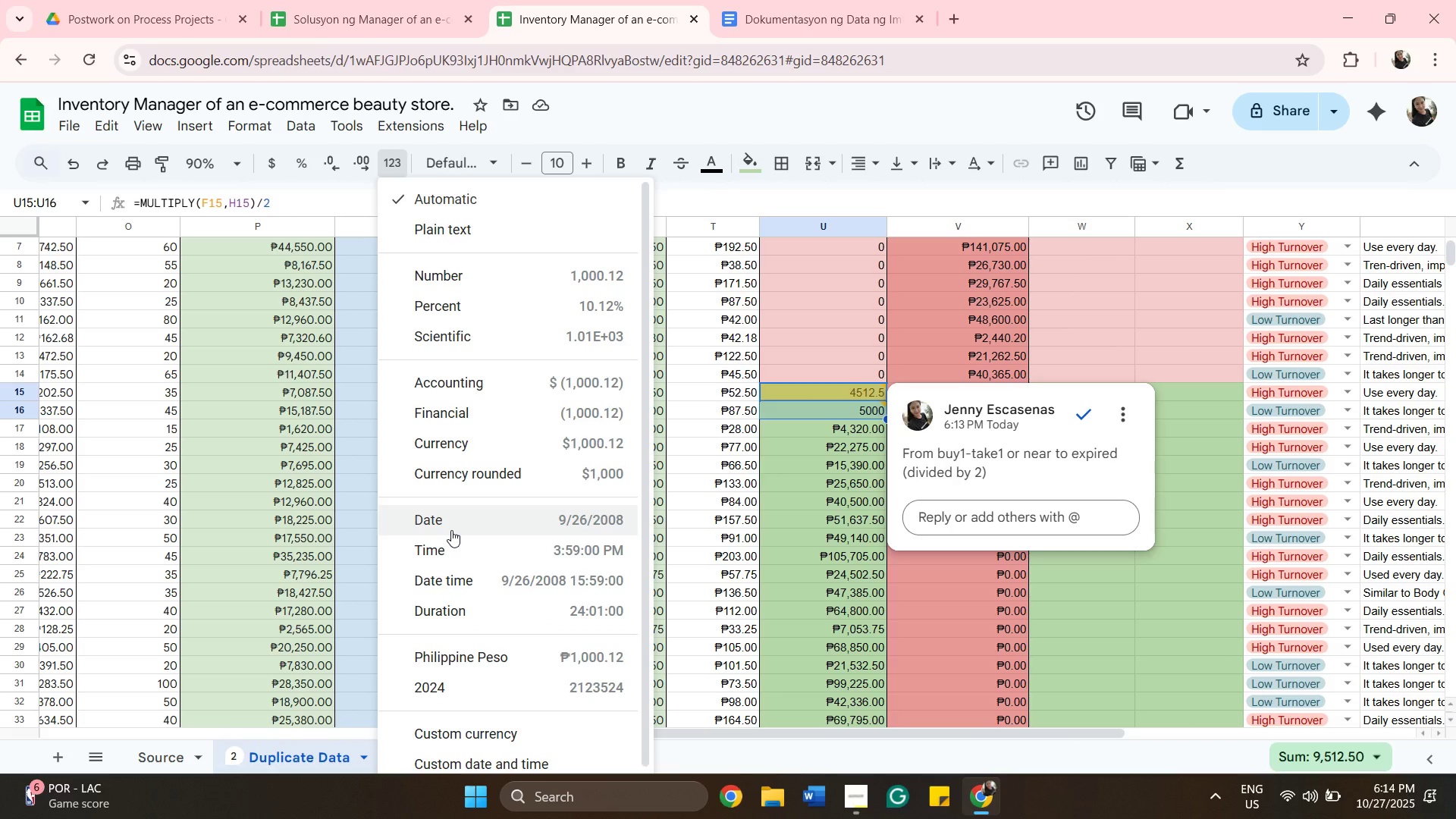 
scroll: coordinate [451, 530], scroll_direction: down, amount: 1.0
 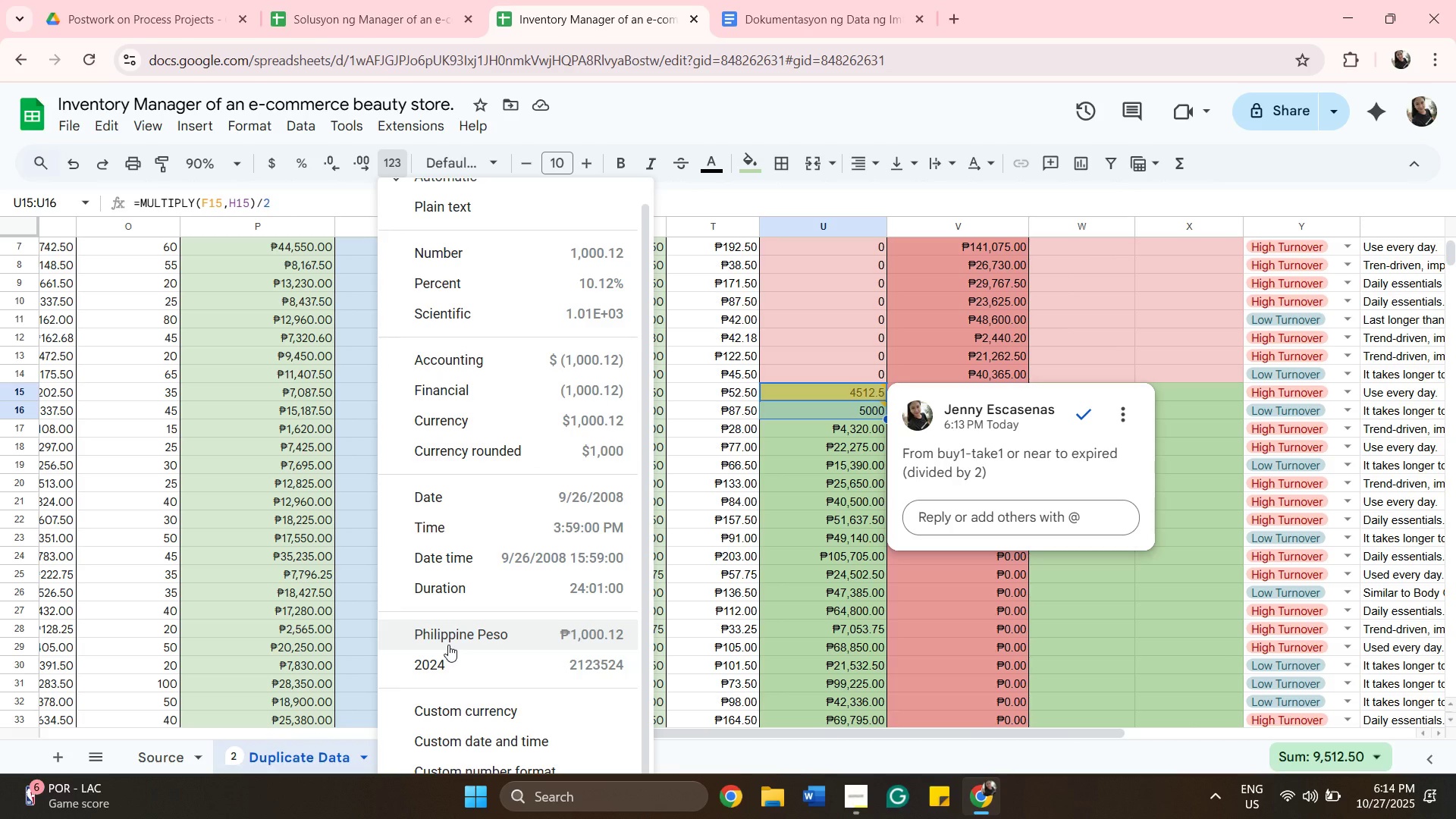 
left_click([448, 645])
 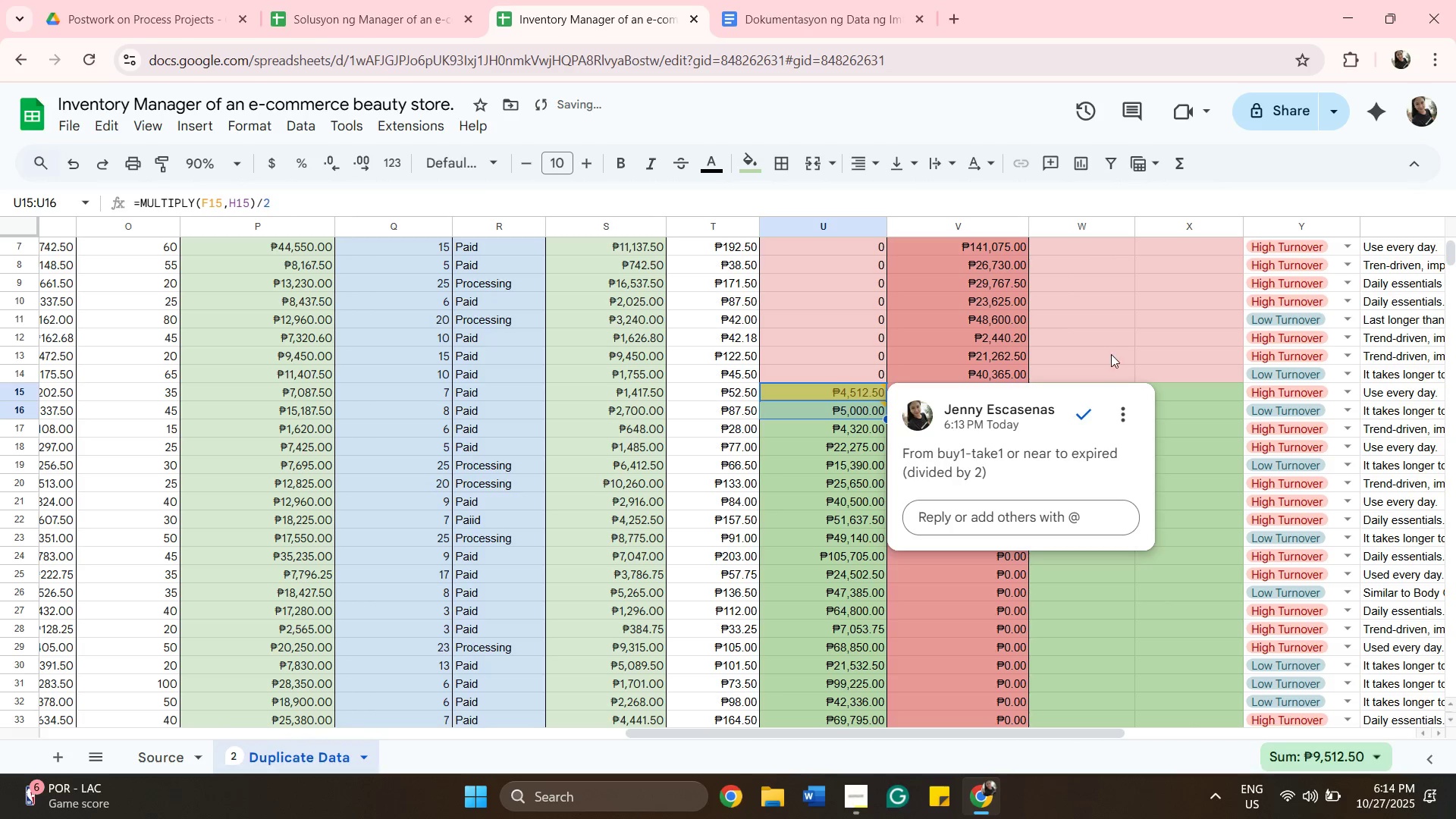 
left_click([1113, 341])
 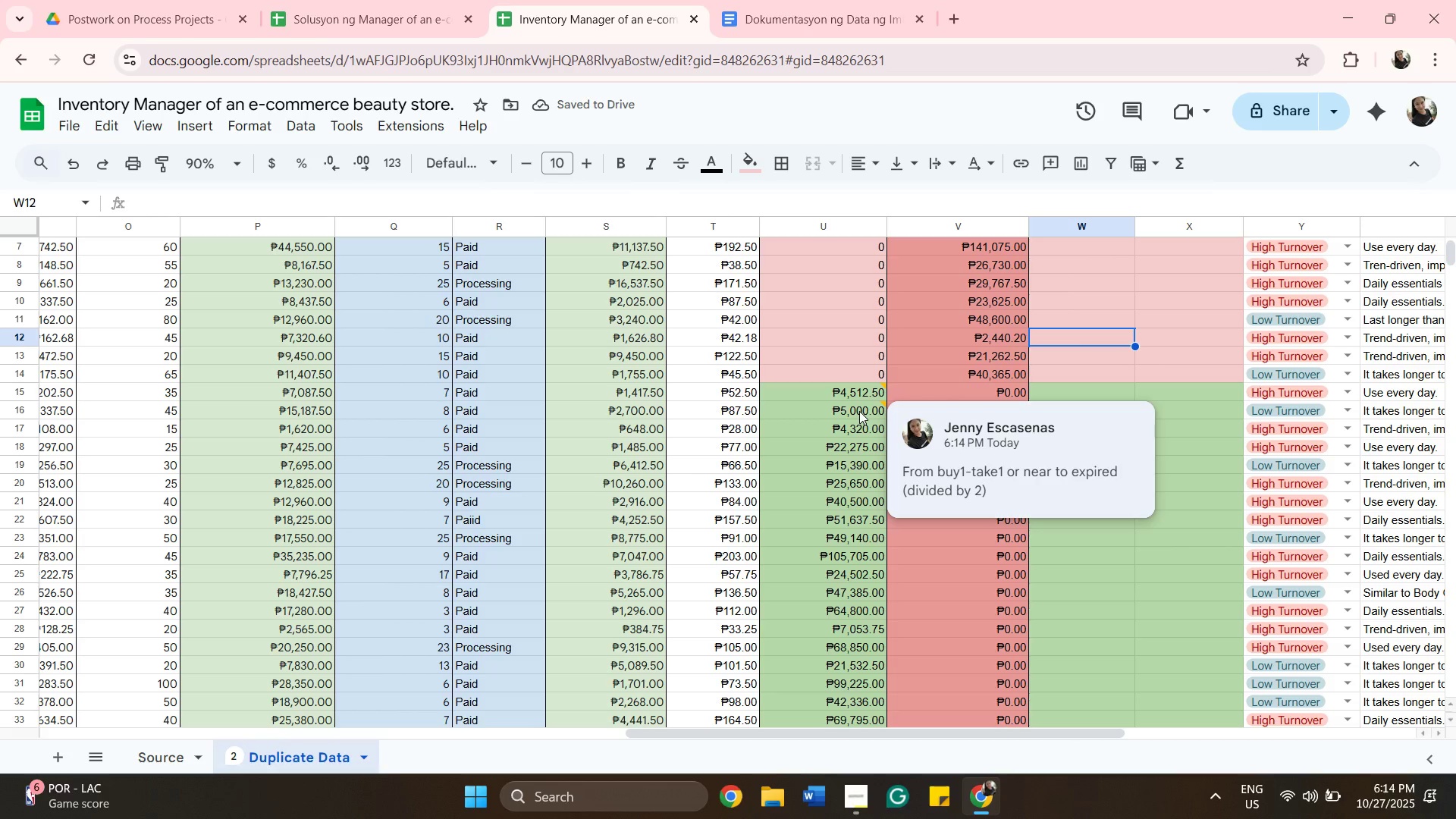 
wait(8.78)
 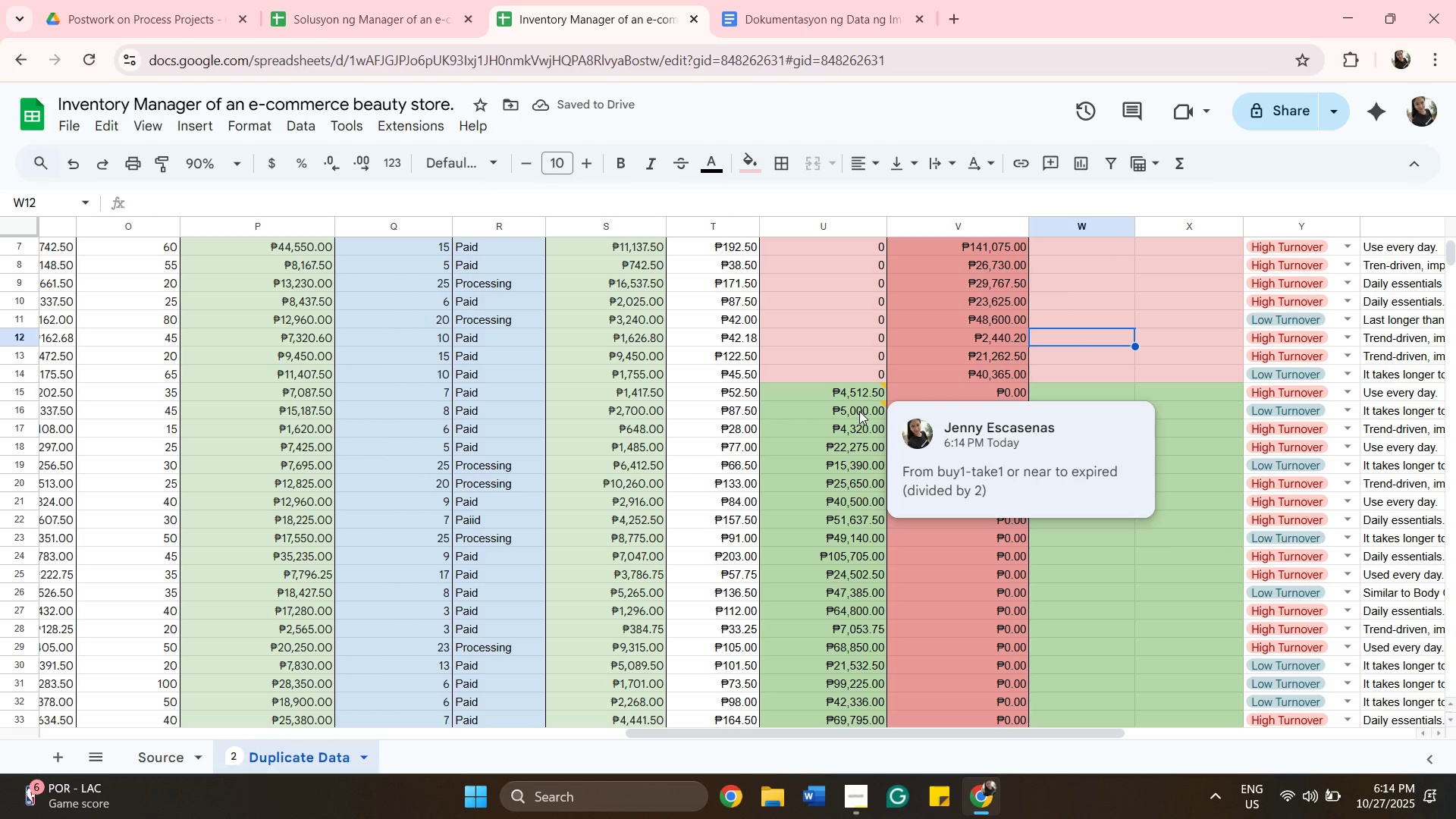 
left_click([860, 425])
 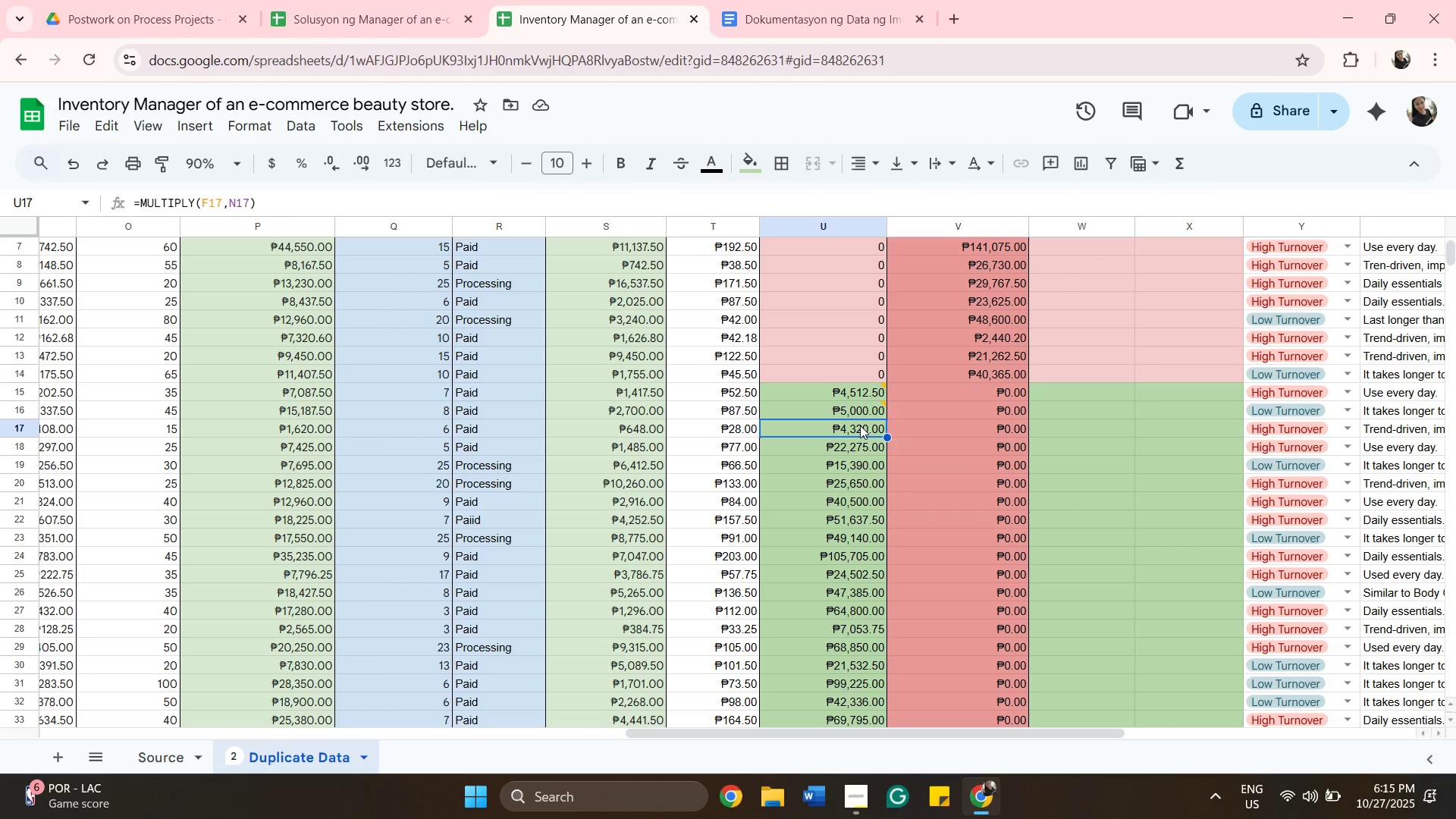 
double_click([860, 425])
 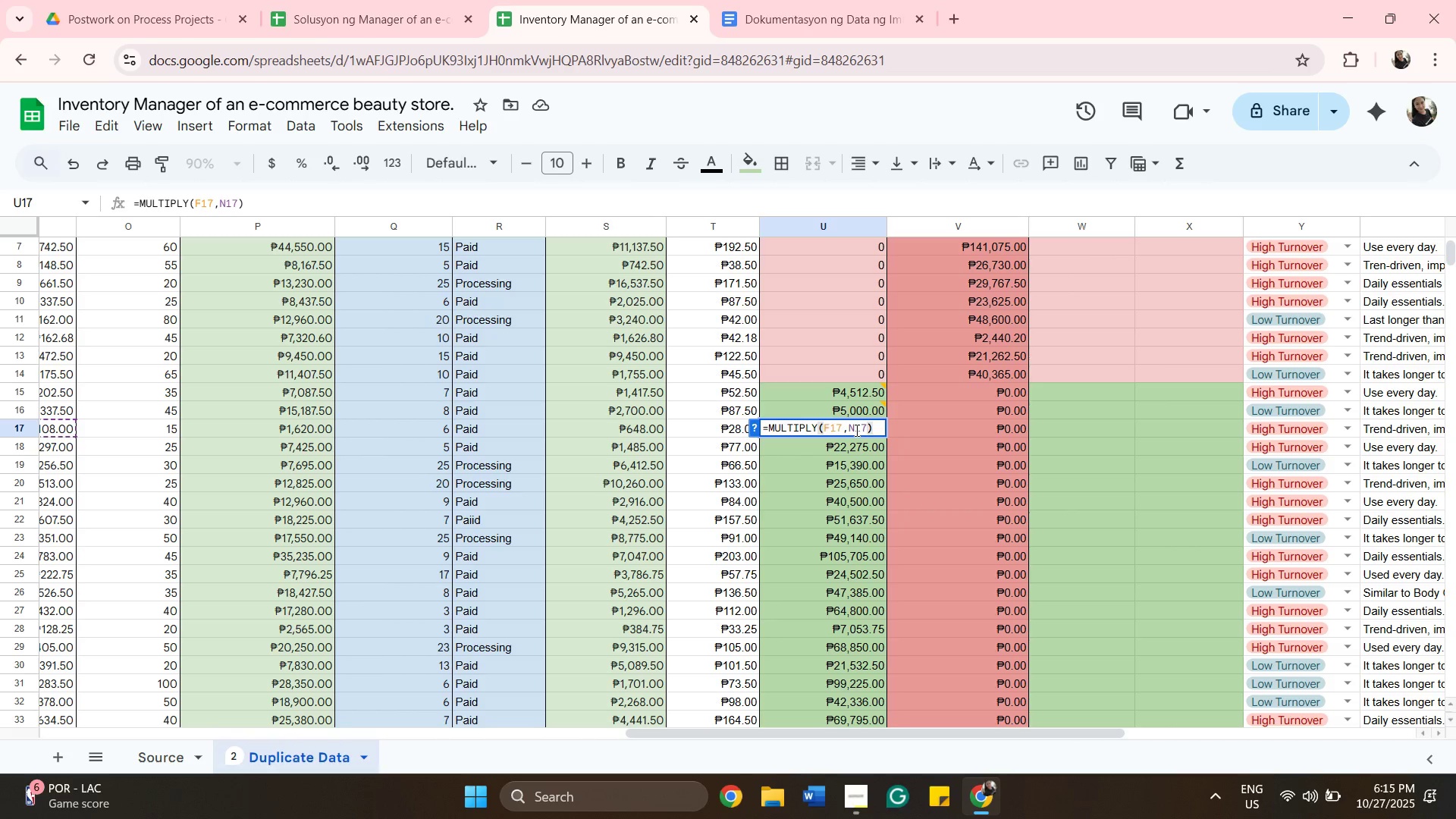 
left_click([855, 430])
 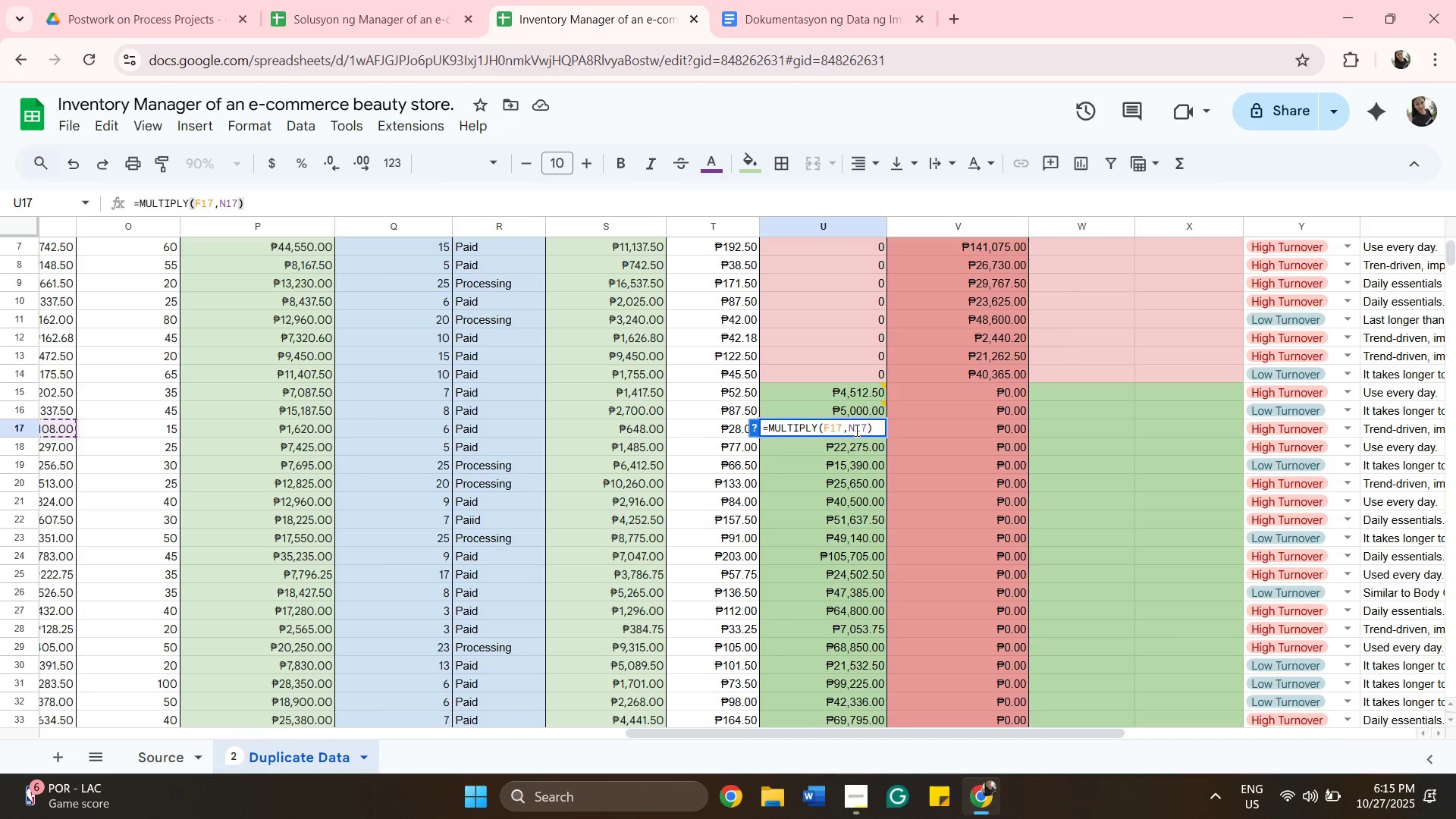 
key(Backspace)
 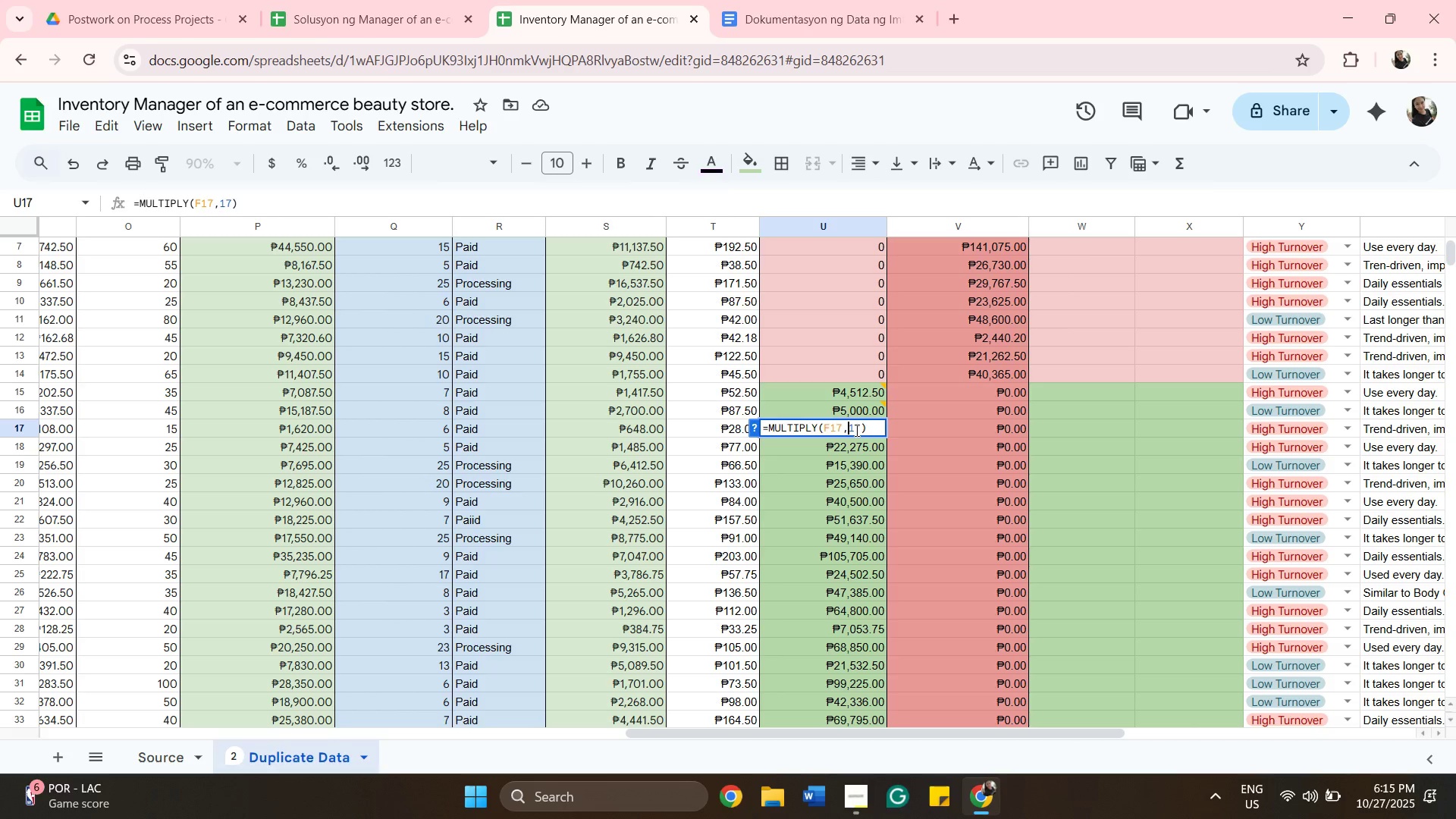 
key(I)
 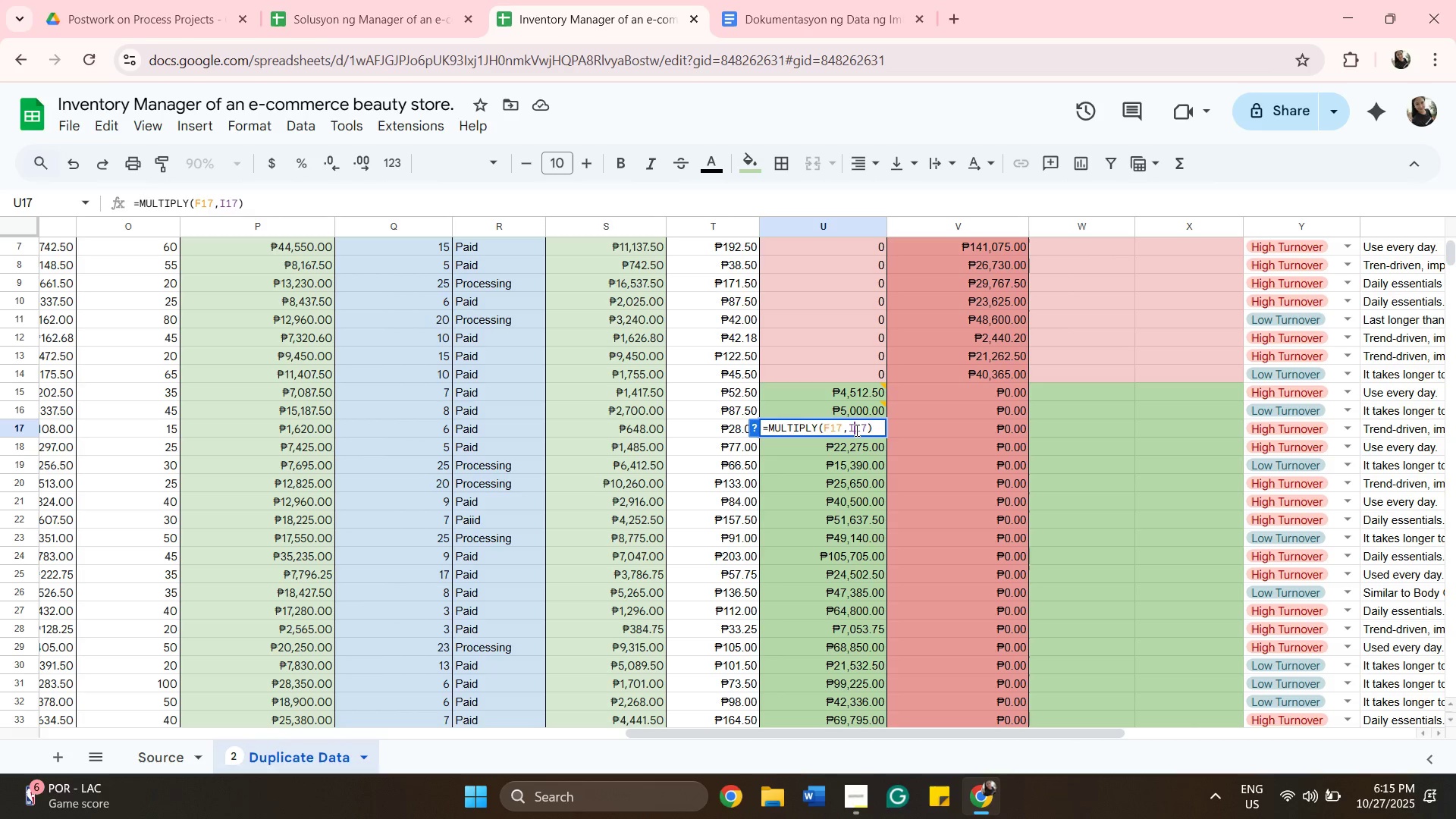 
key(Enter)
 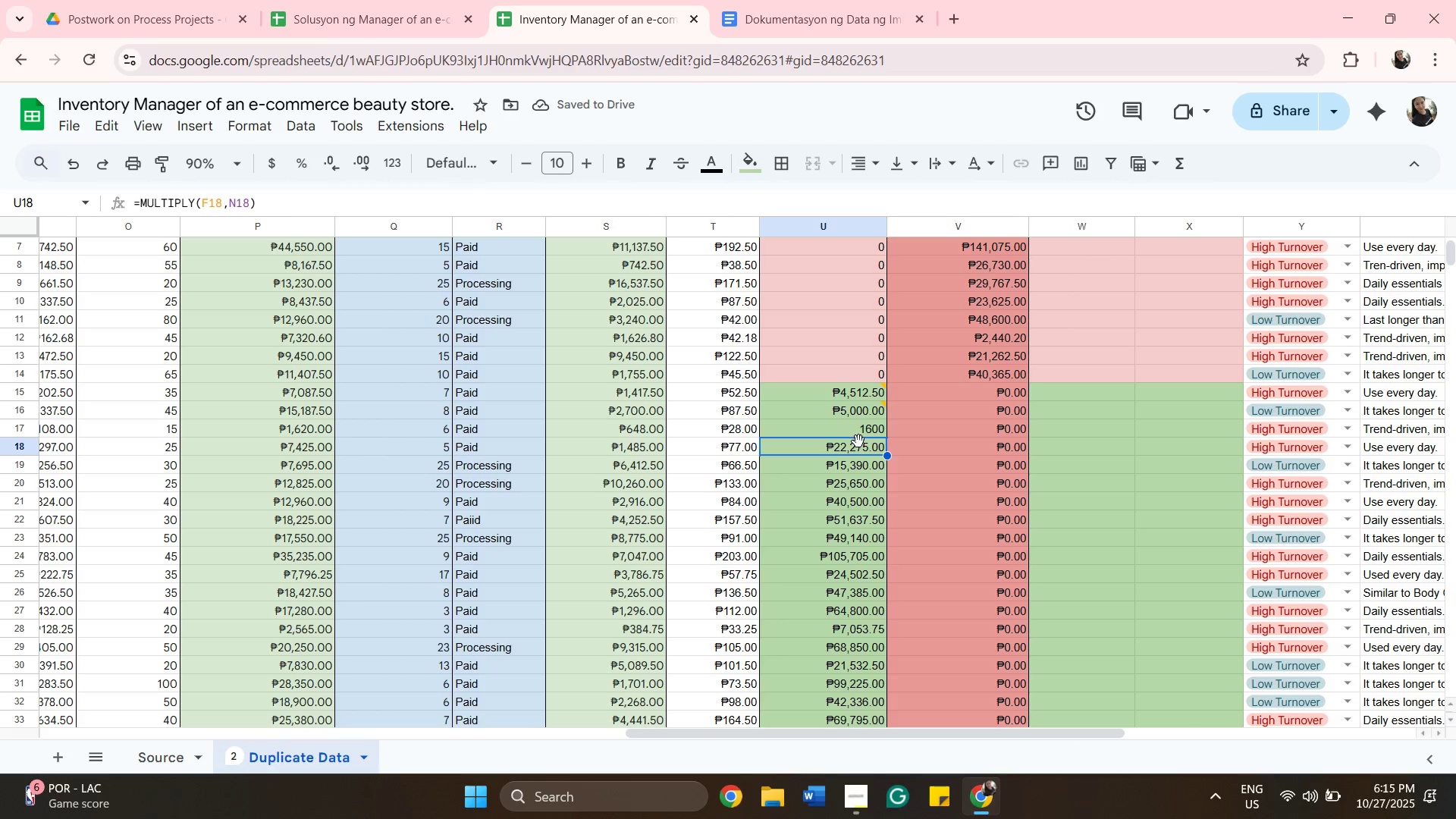 
double_click([861, 450])
 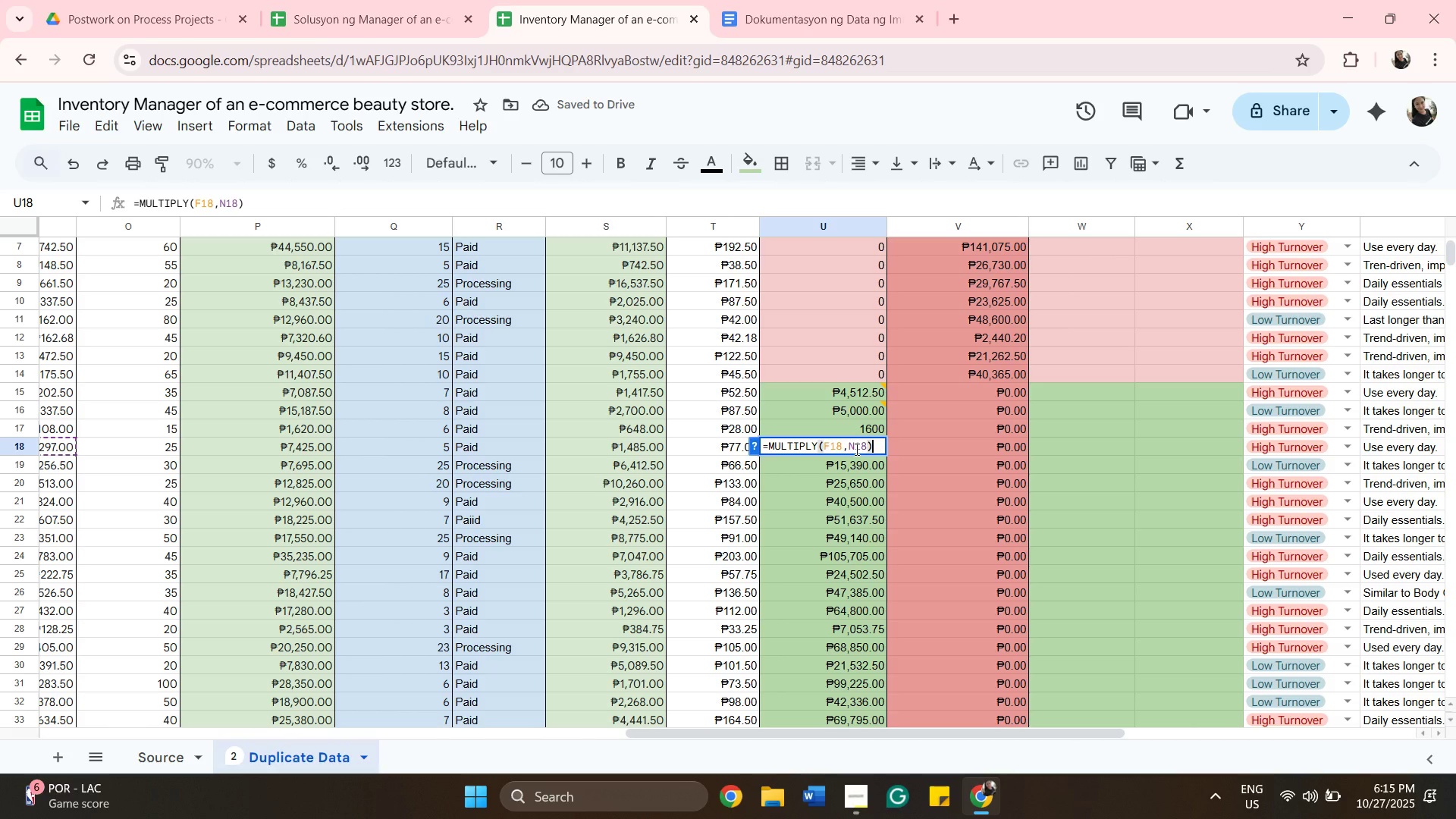 
left_click([855, 449])
 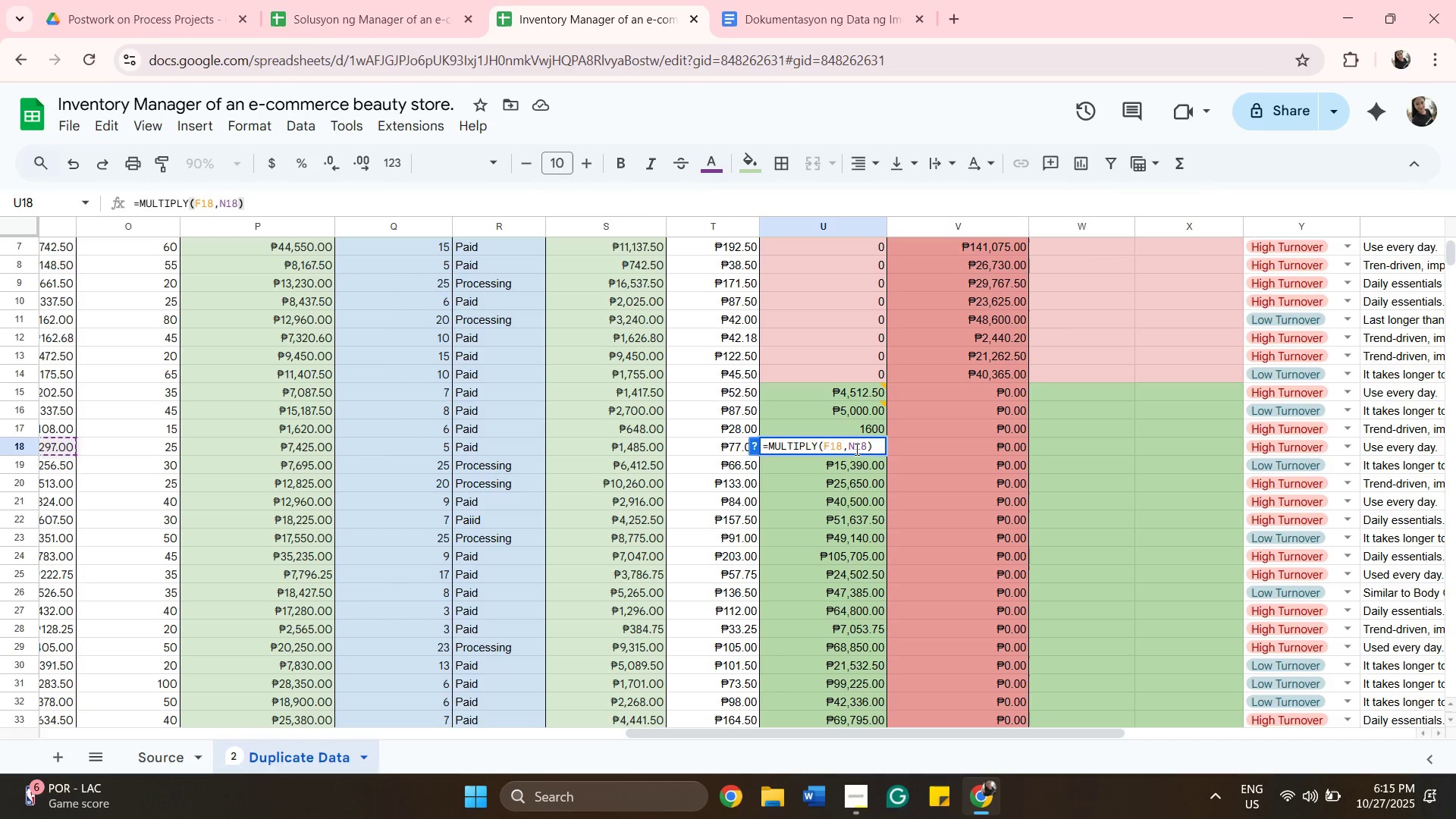 
key(Backspace)
 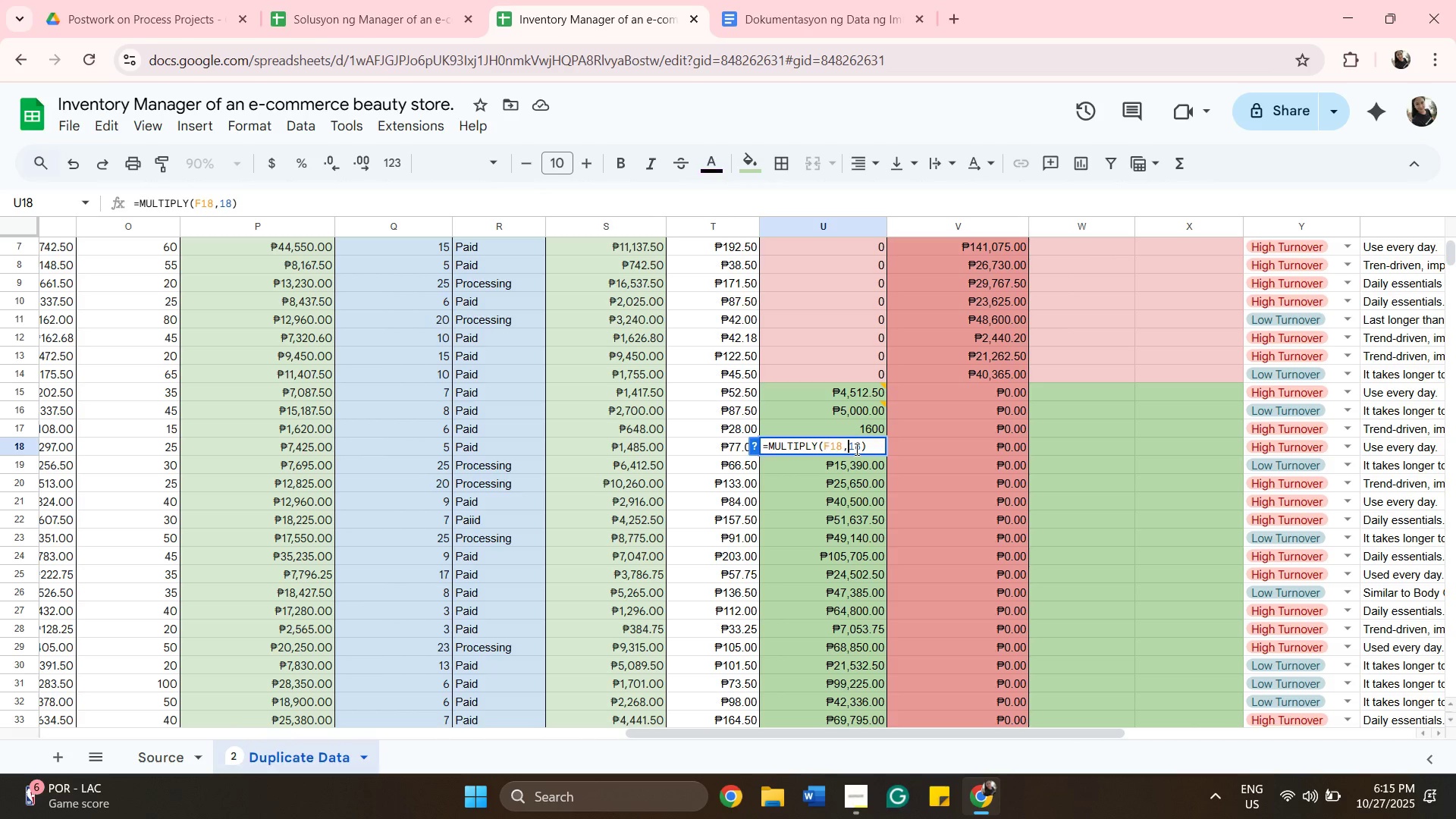 
key(I)
 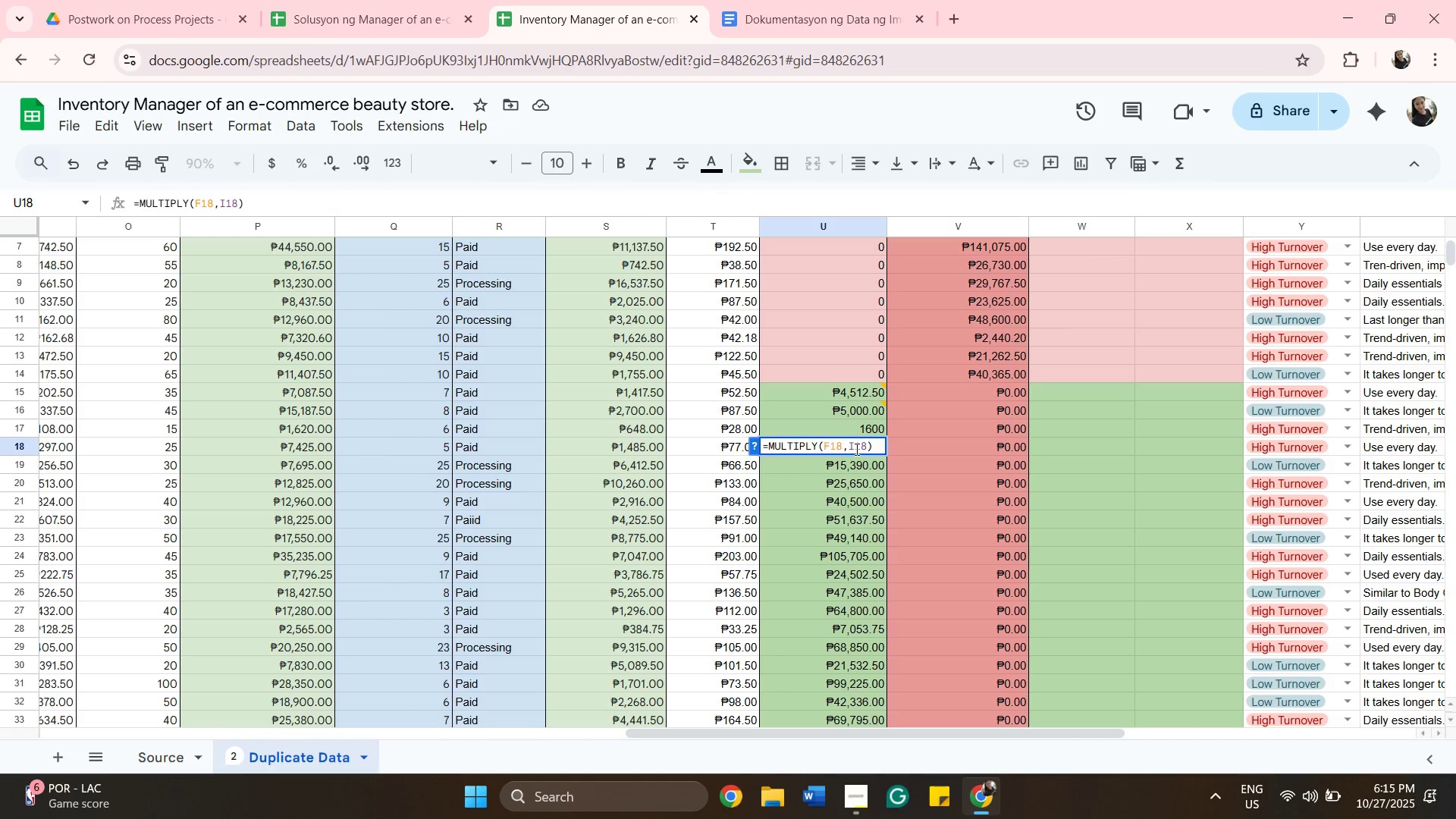 
key(Enter)
 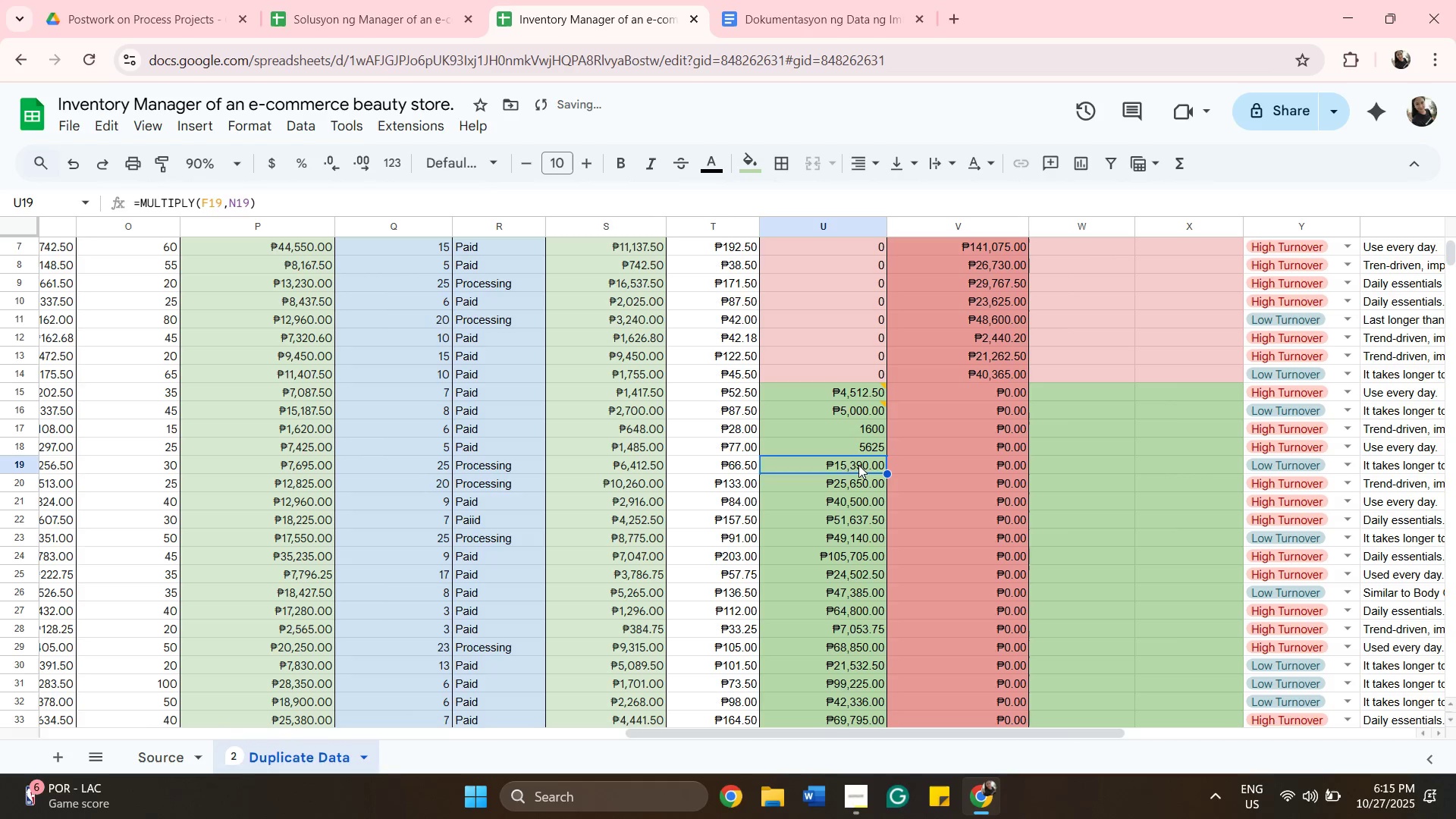 
double_click([858, 465])
 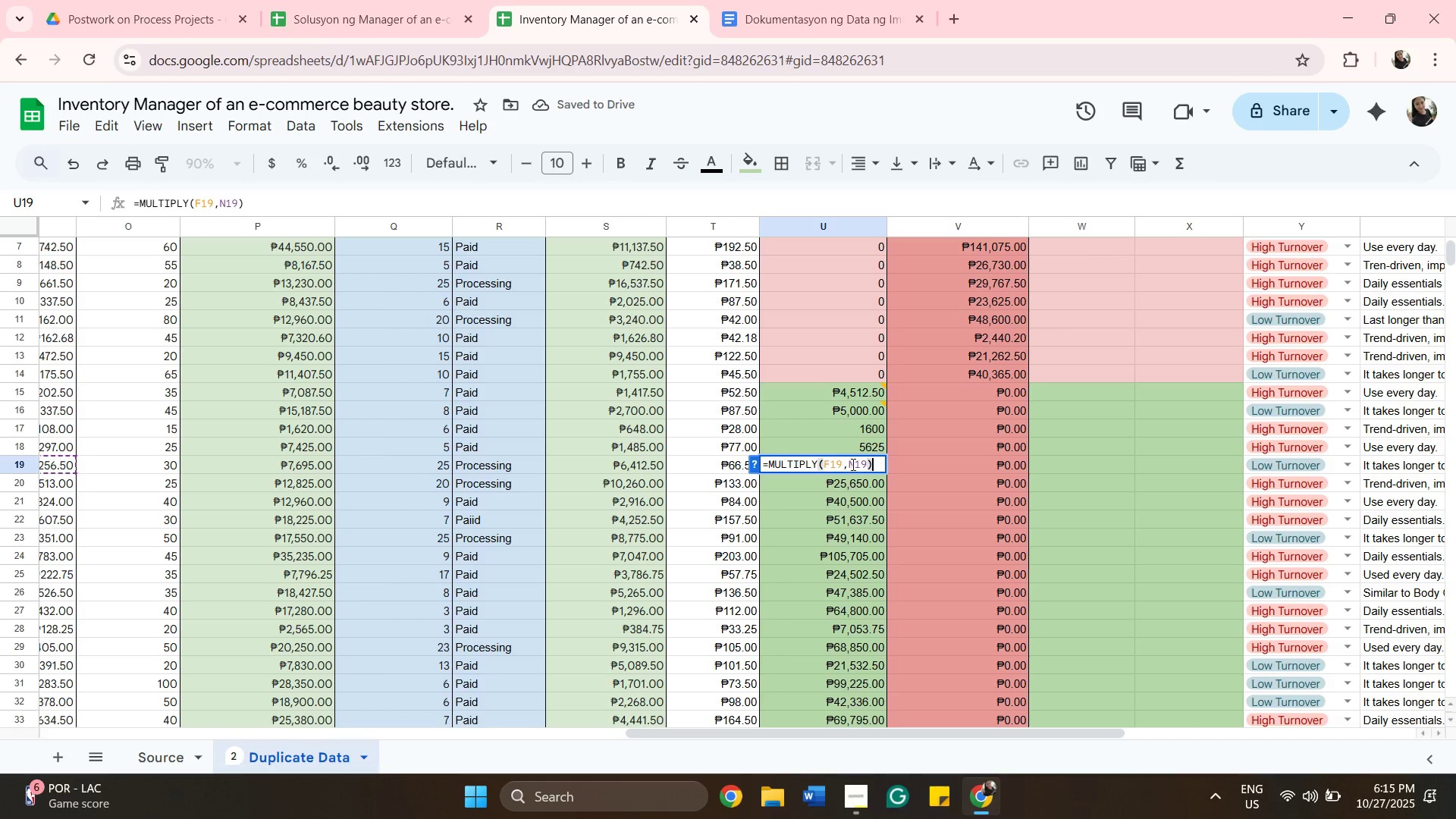 
left_click([852, 464])
 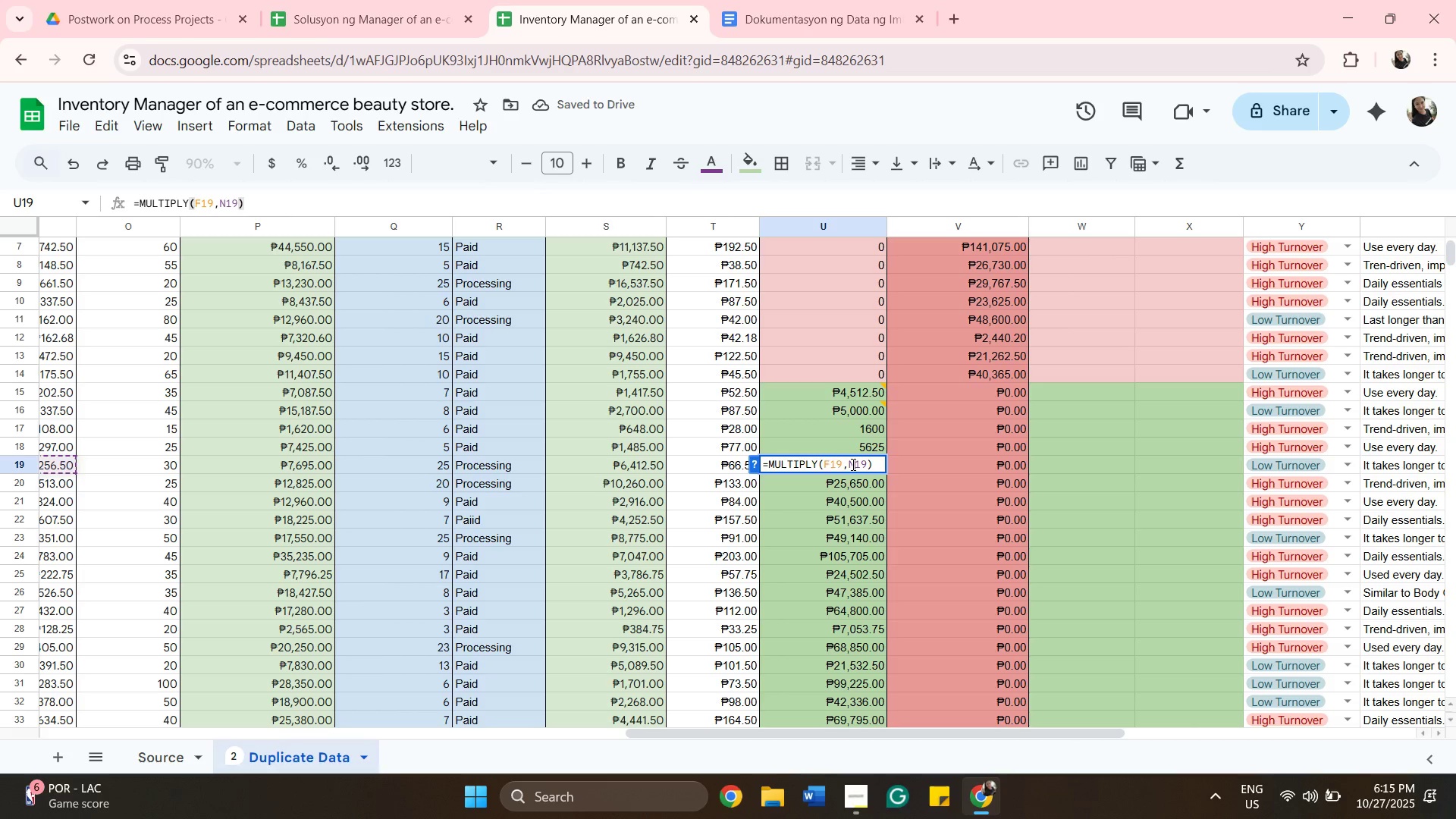 
key(Backspace)
 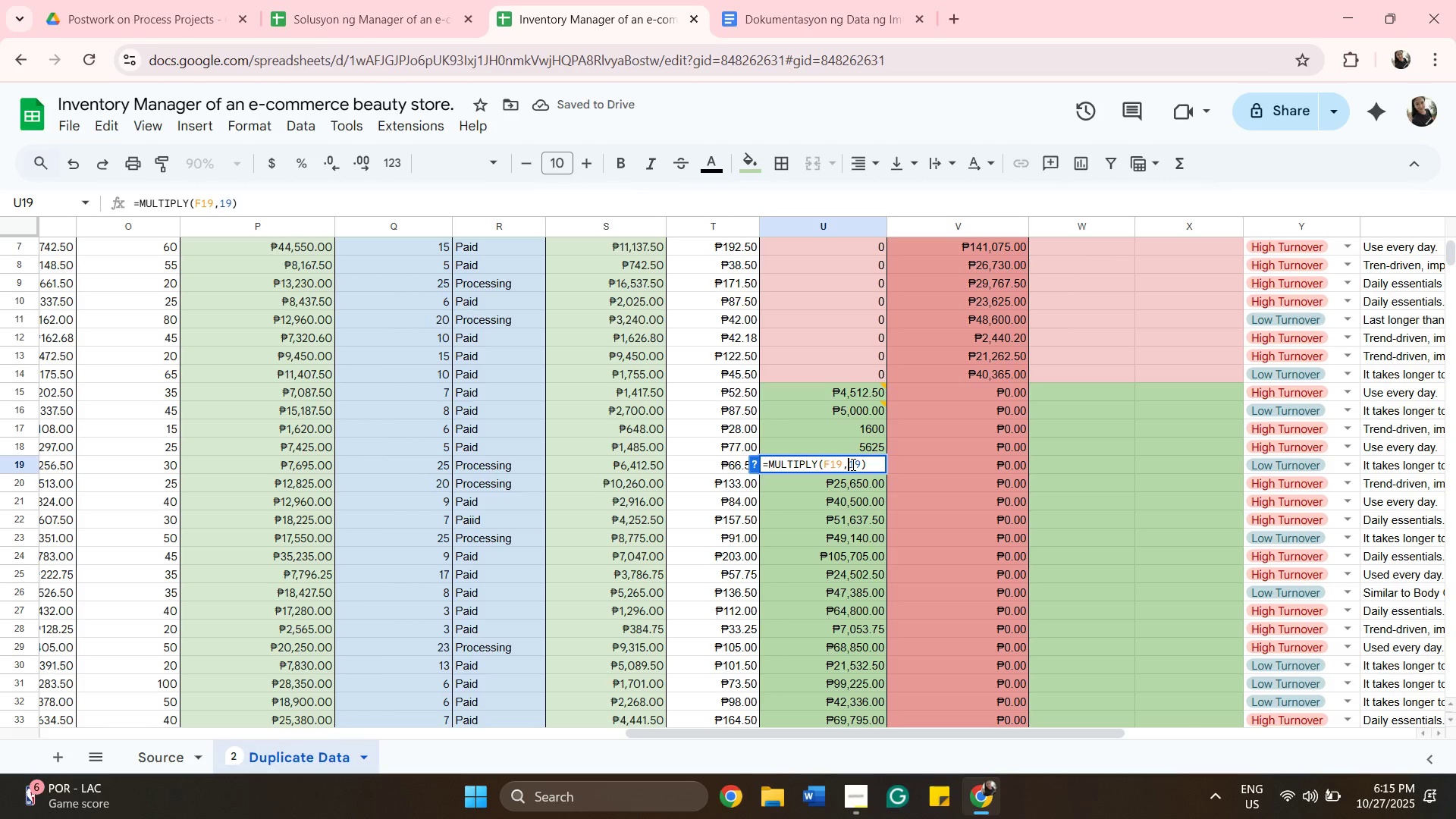 
key(I)
 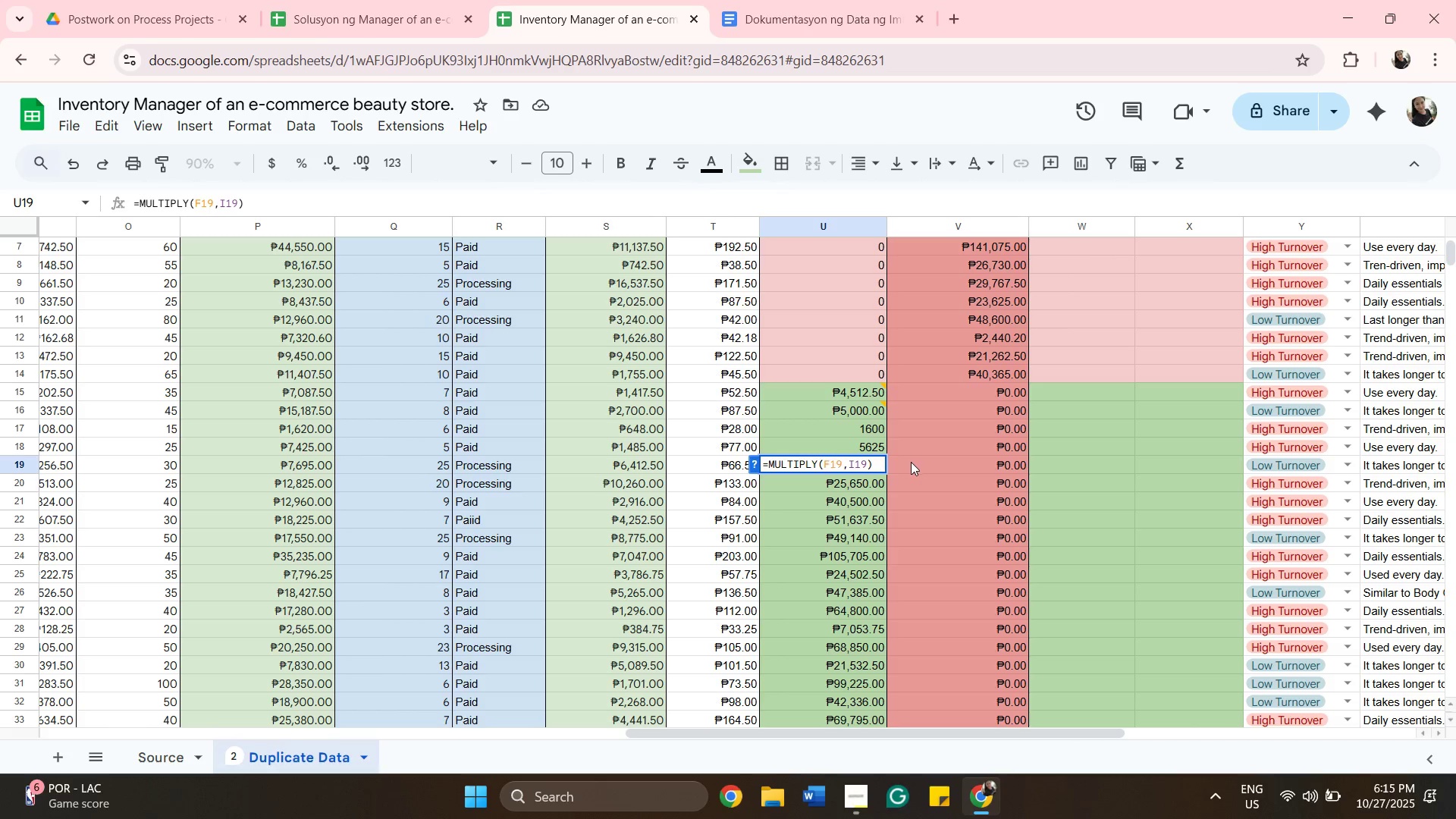 
key(Enter)
 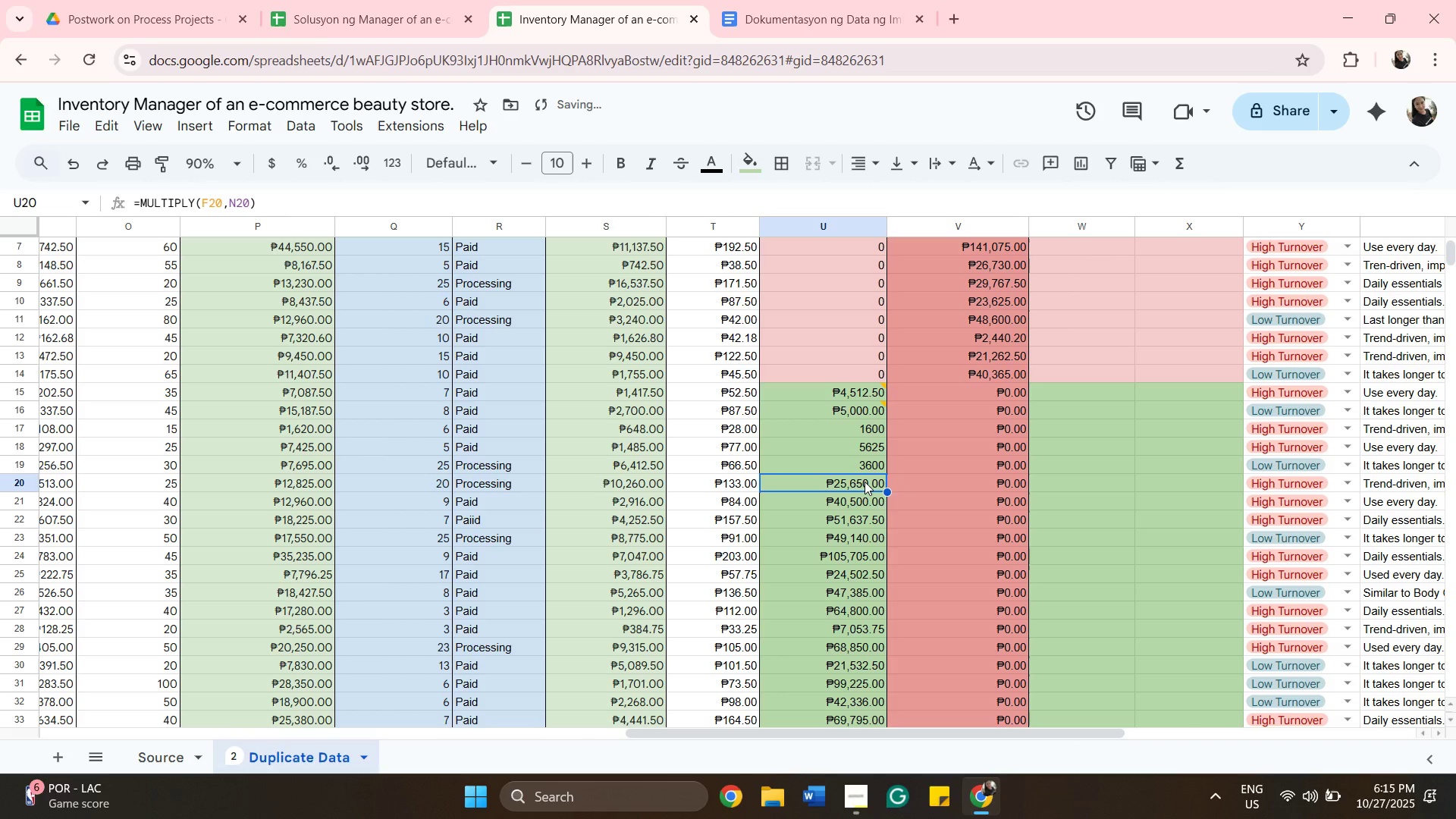 
double_click([864, 482])
 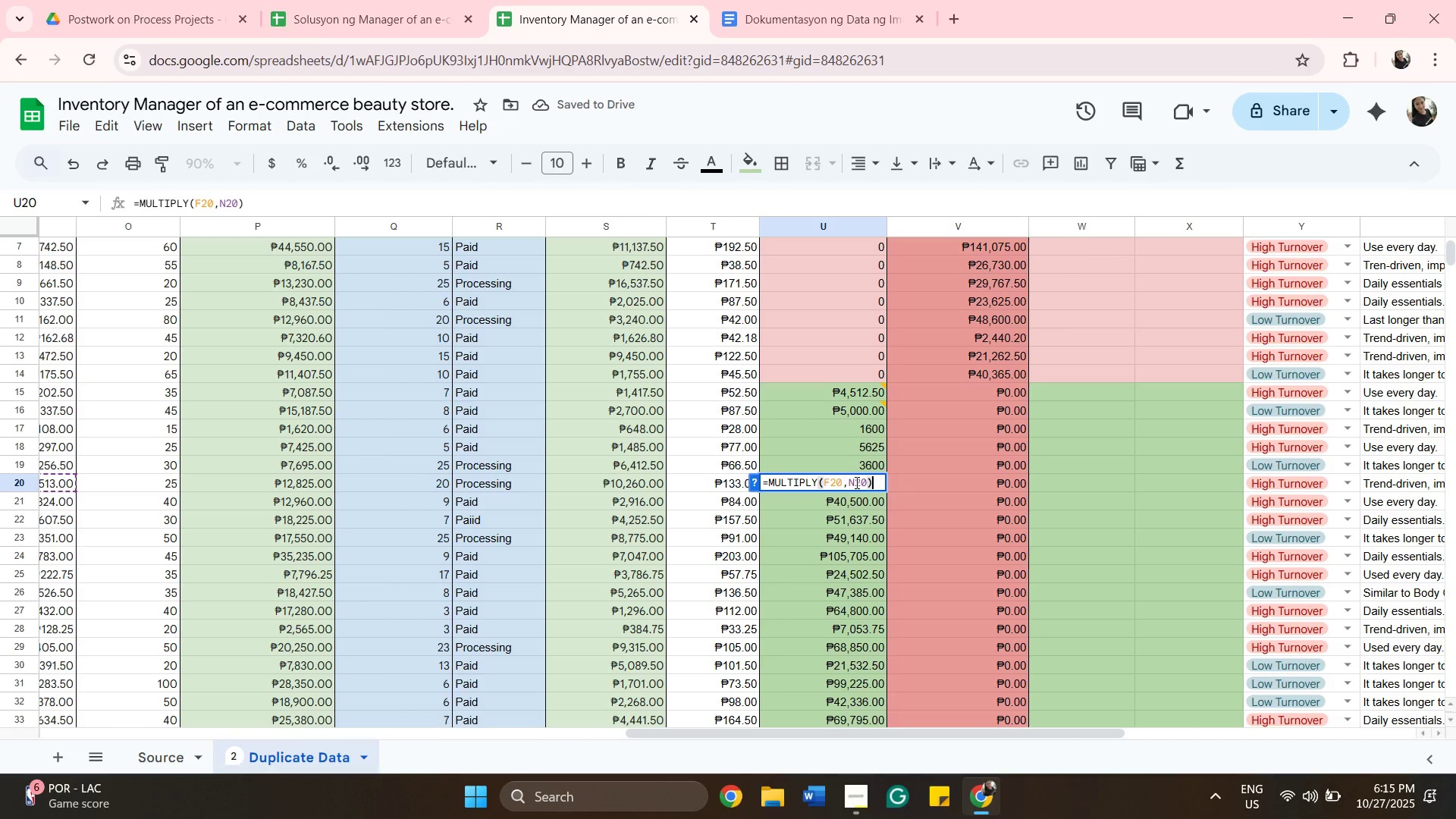 
left_click([855, 482])
 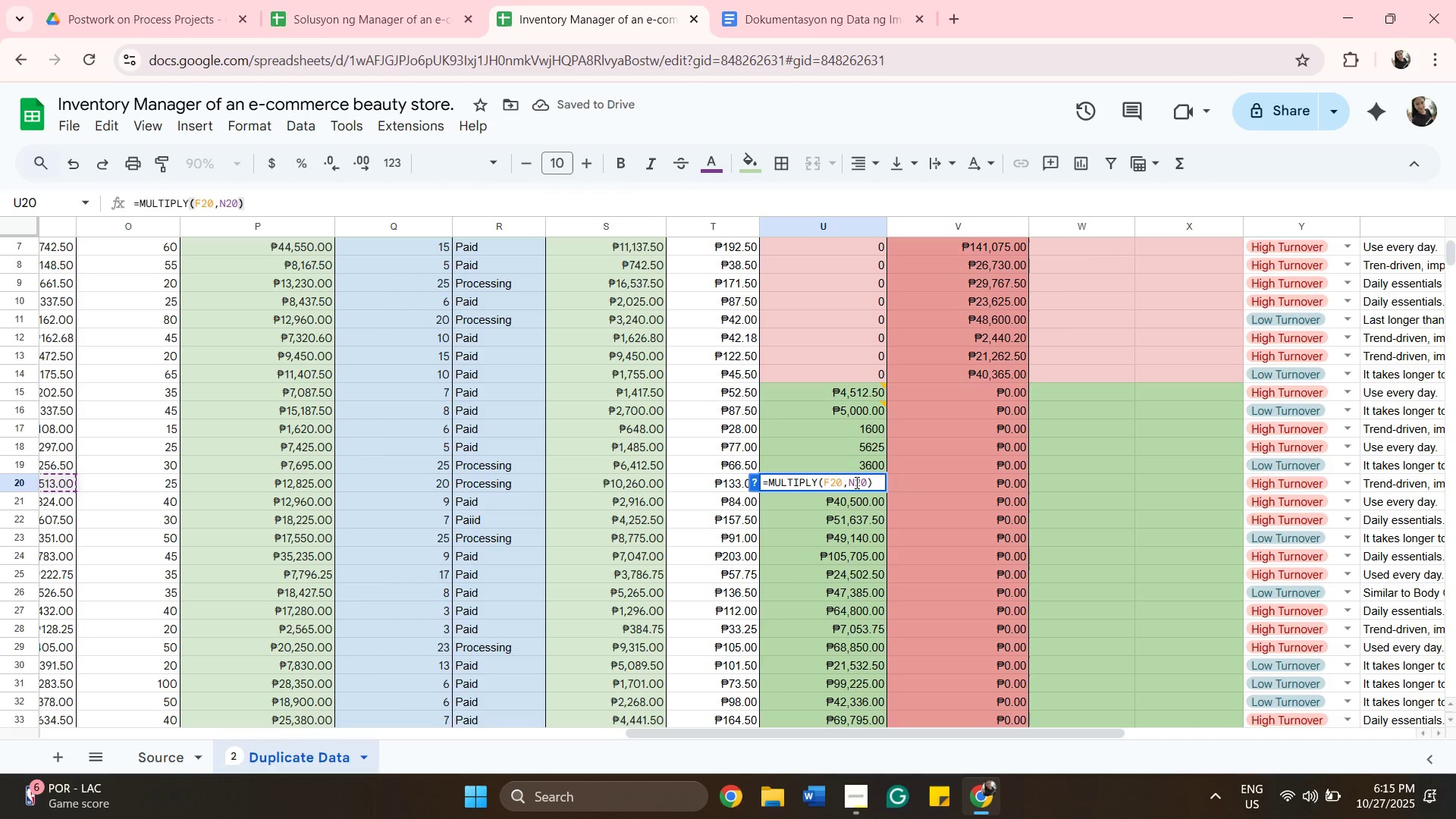 
key(Backspace)
 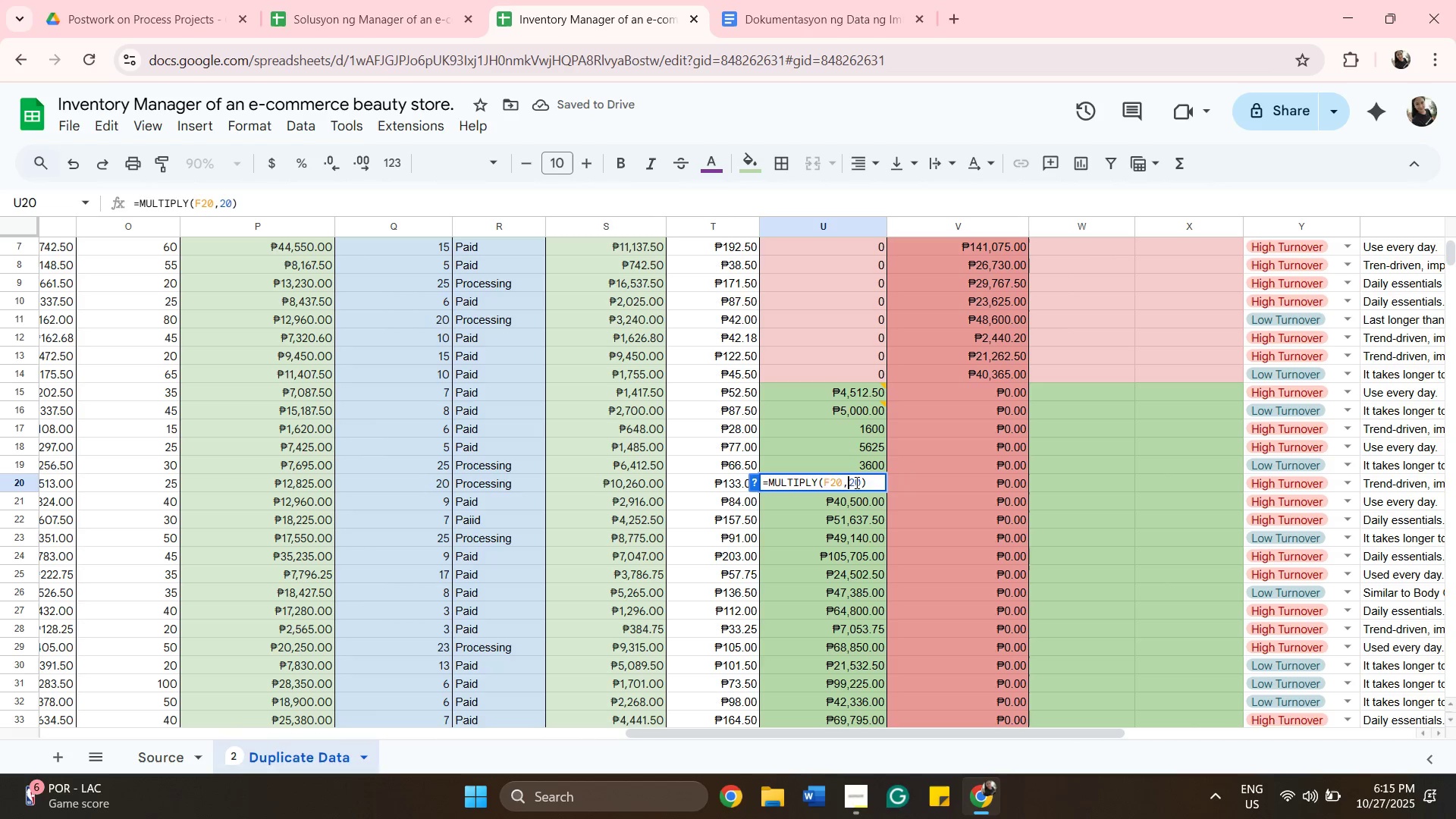 
key(I)
 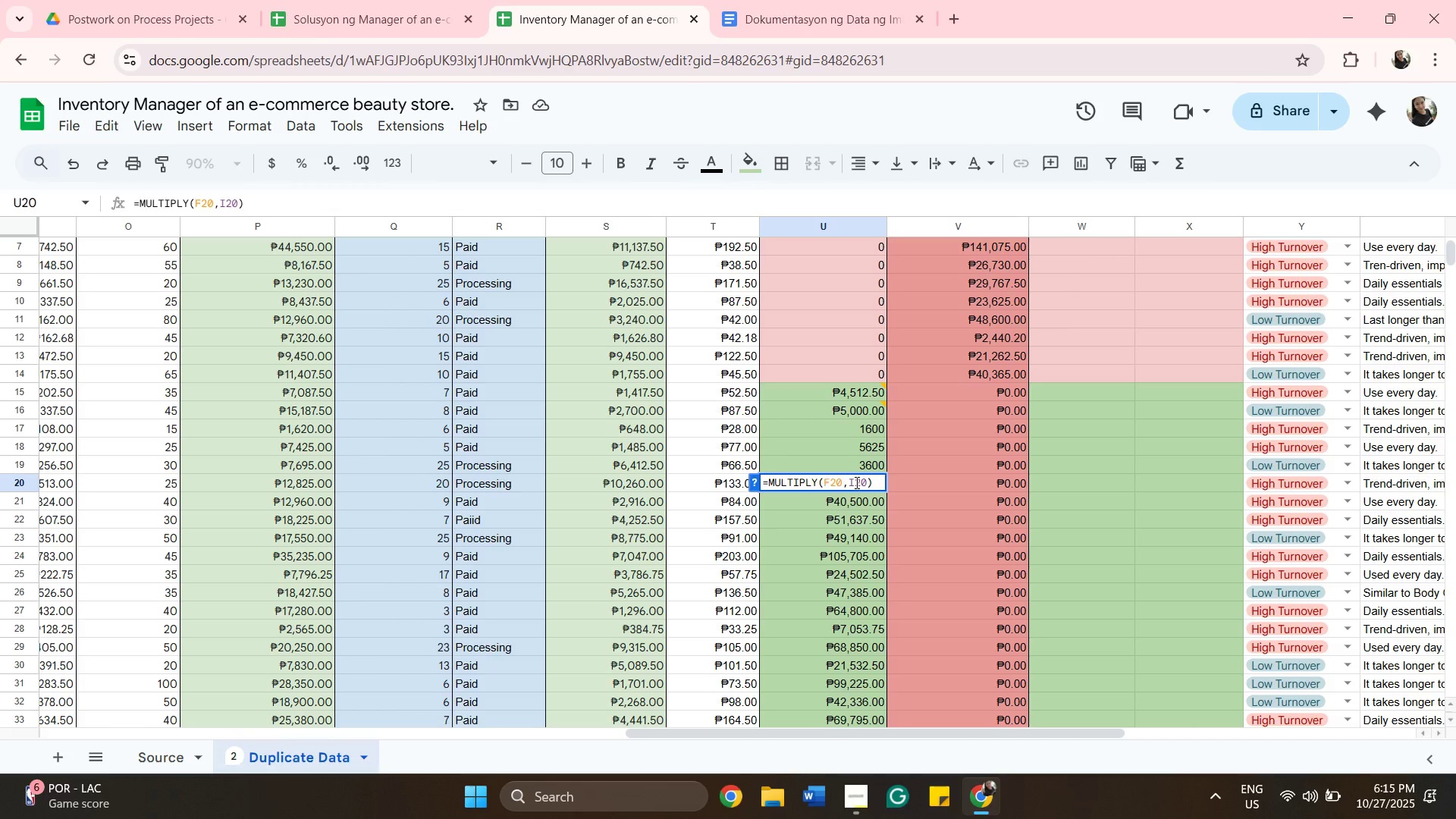 
key(Enter)
 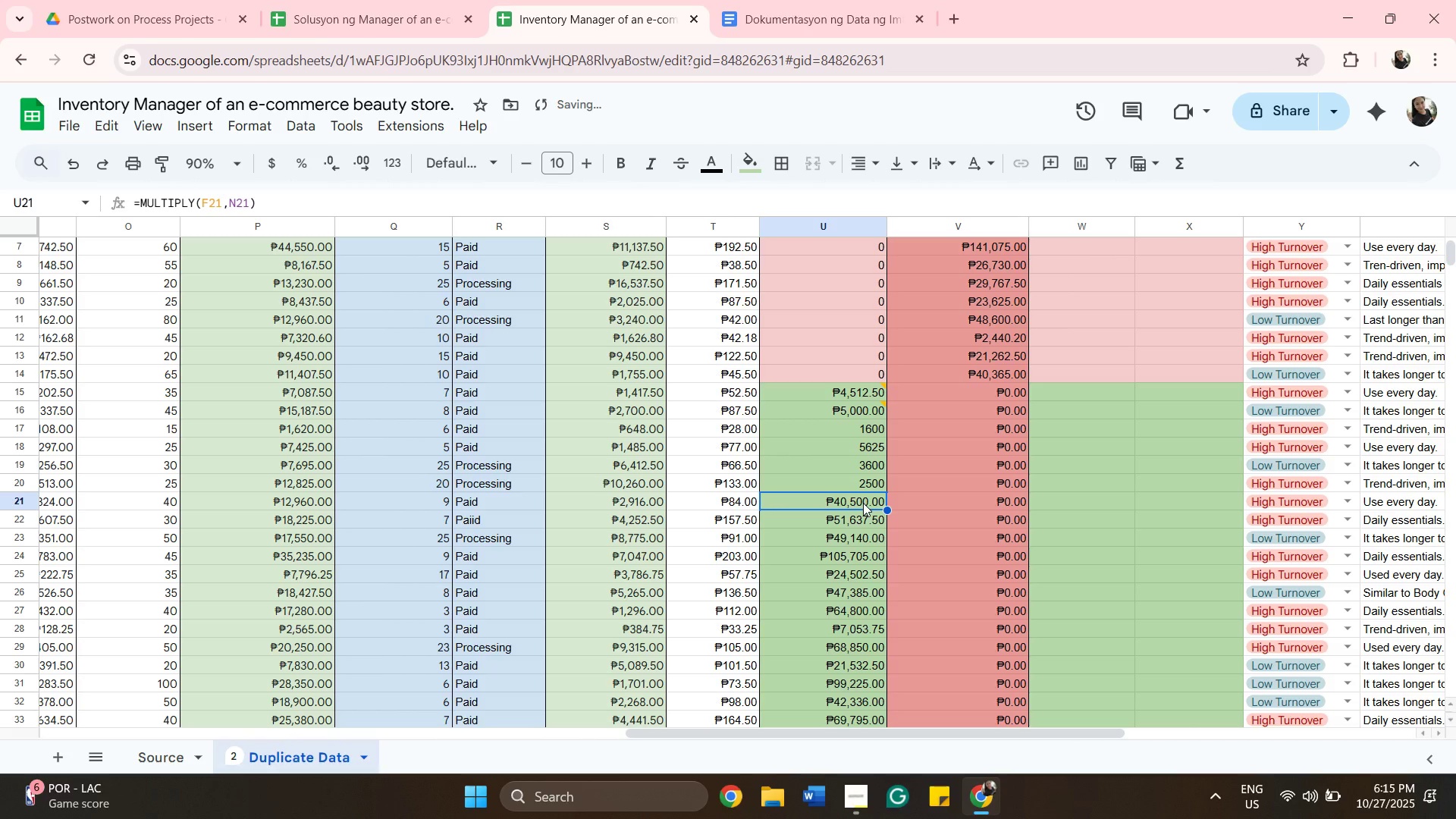 
double_click([863, 503])
 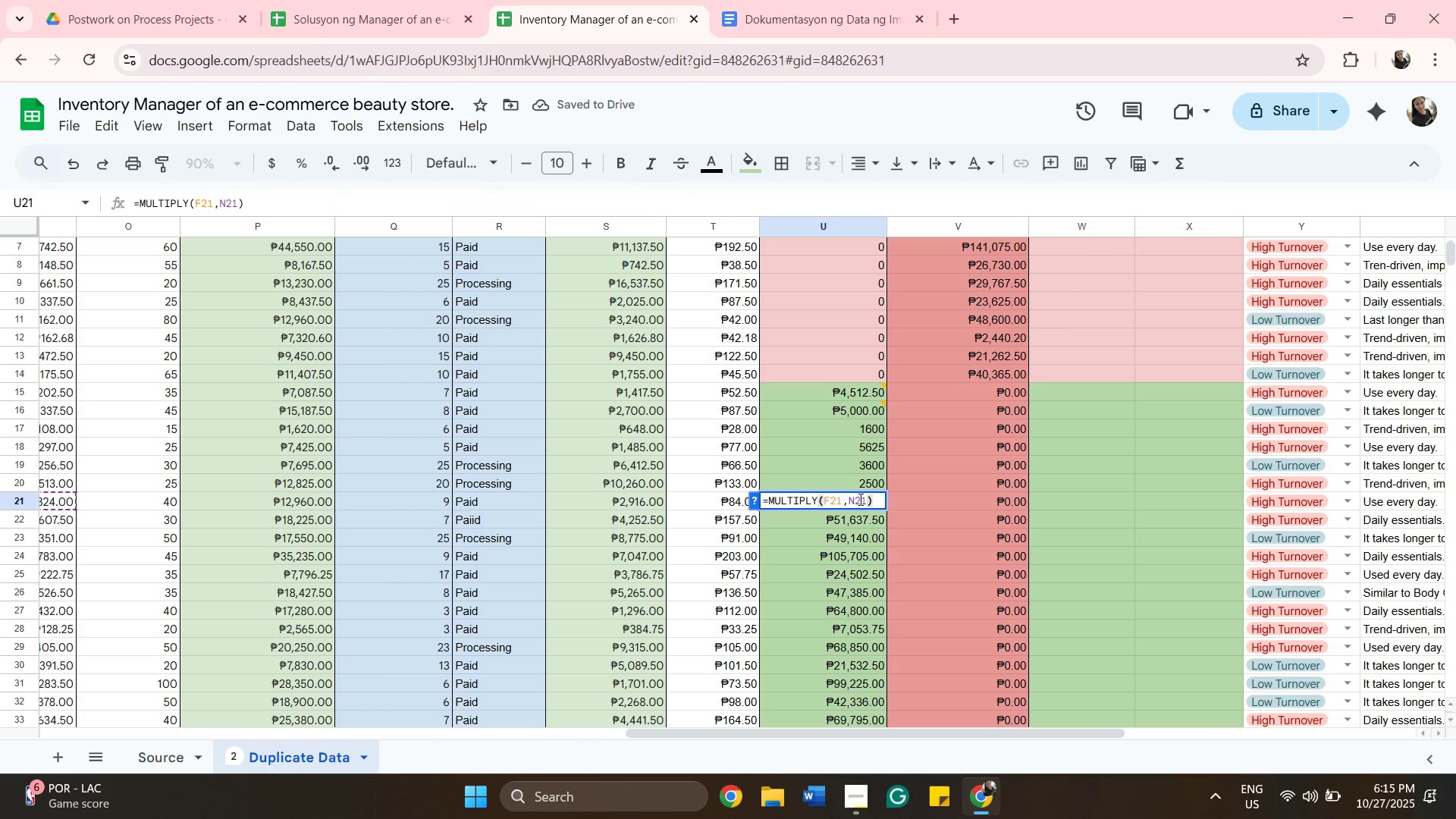 
left_click([859, 499])
 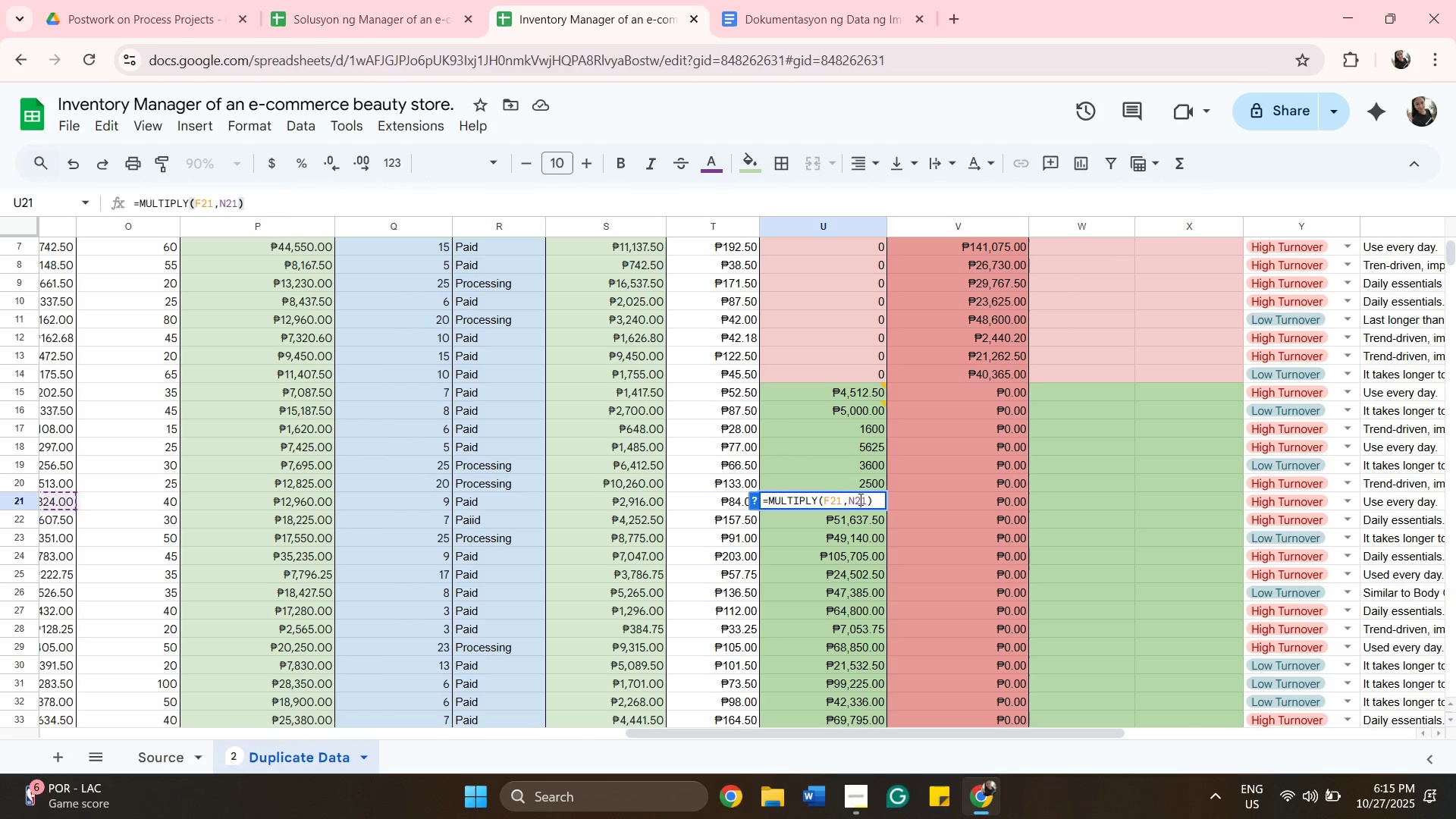 
key(ArrowLeft)
 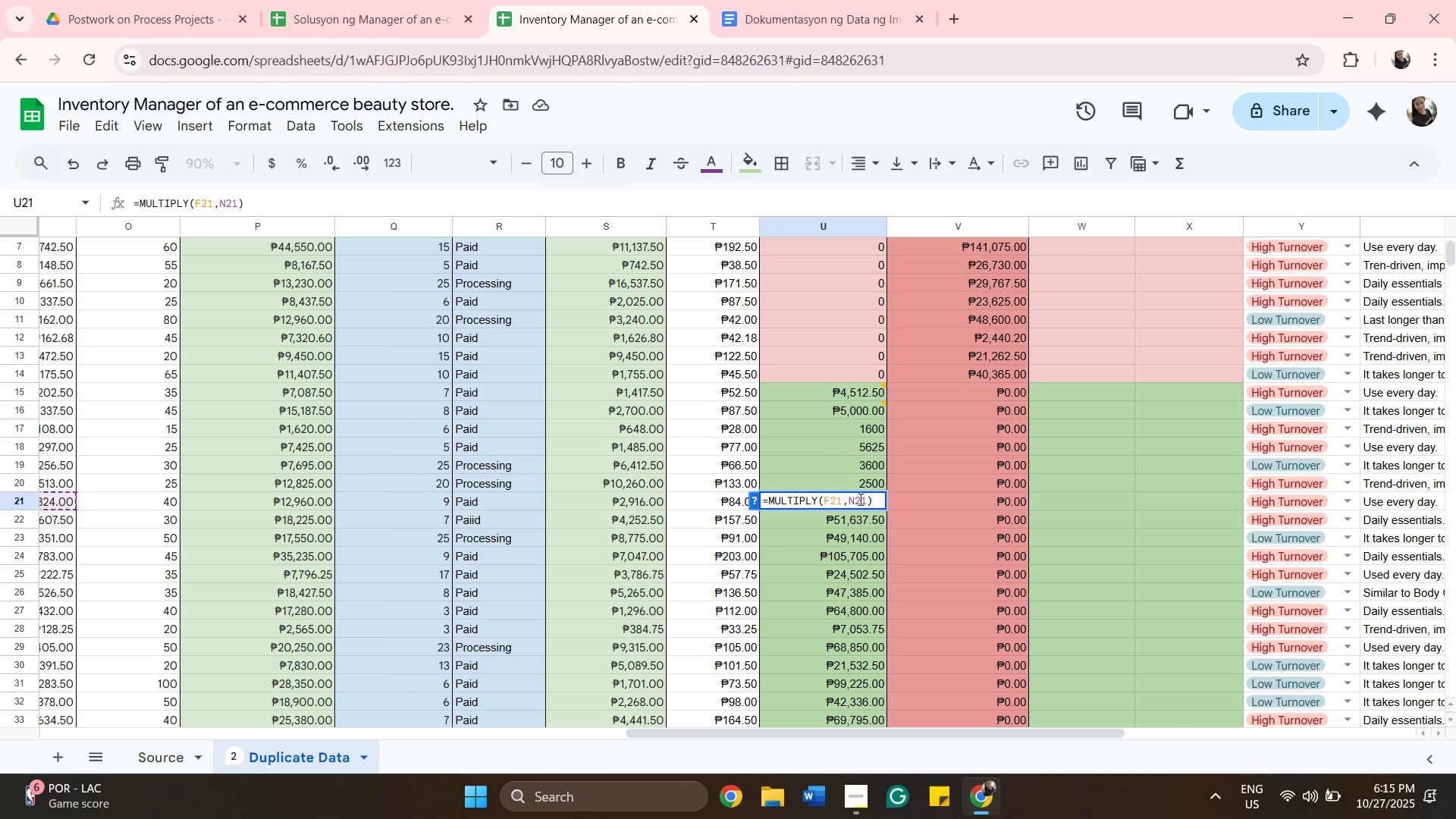 
key(Backspace)
 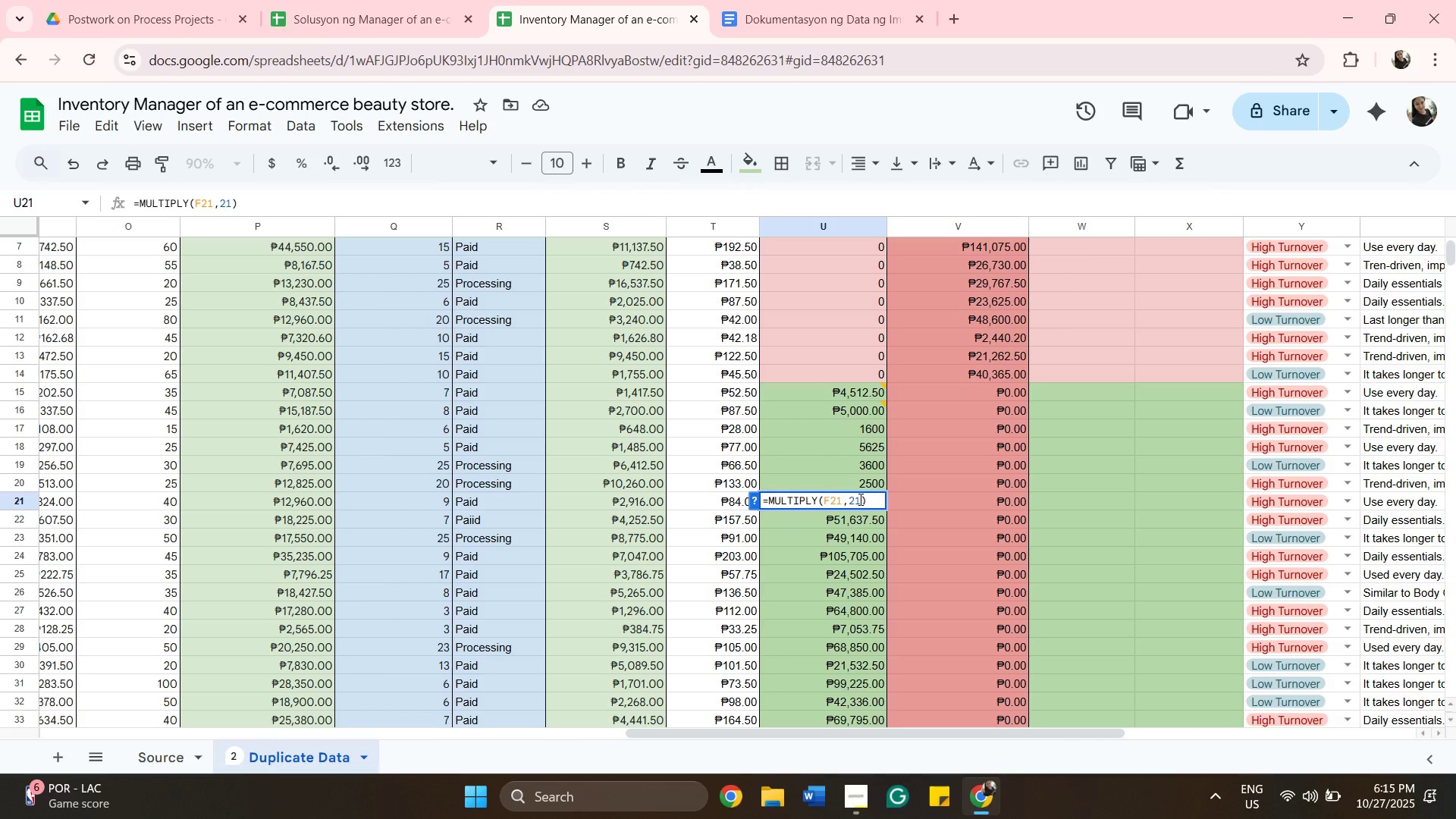 
key(I)
 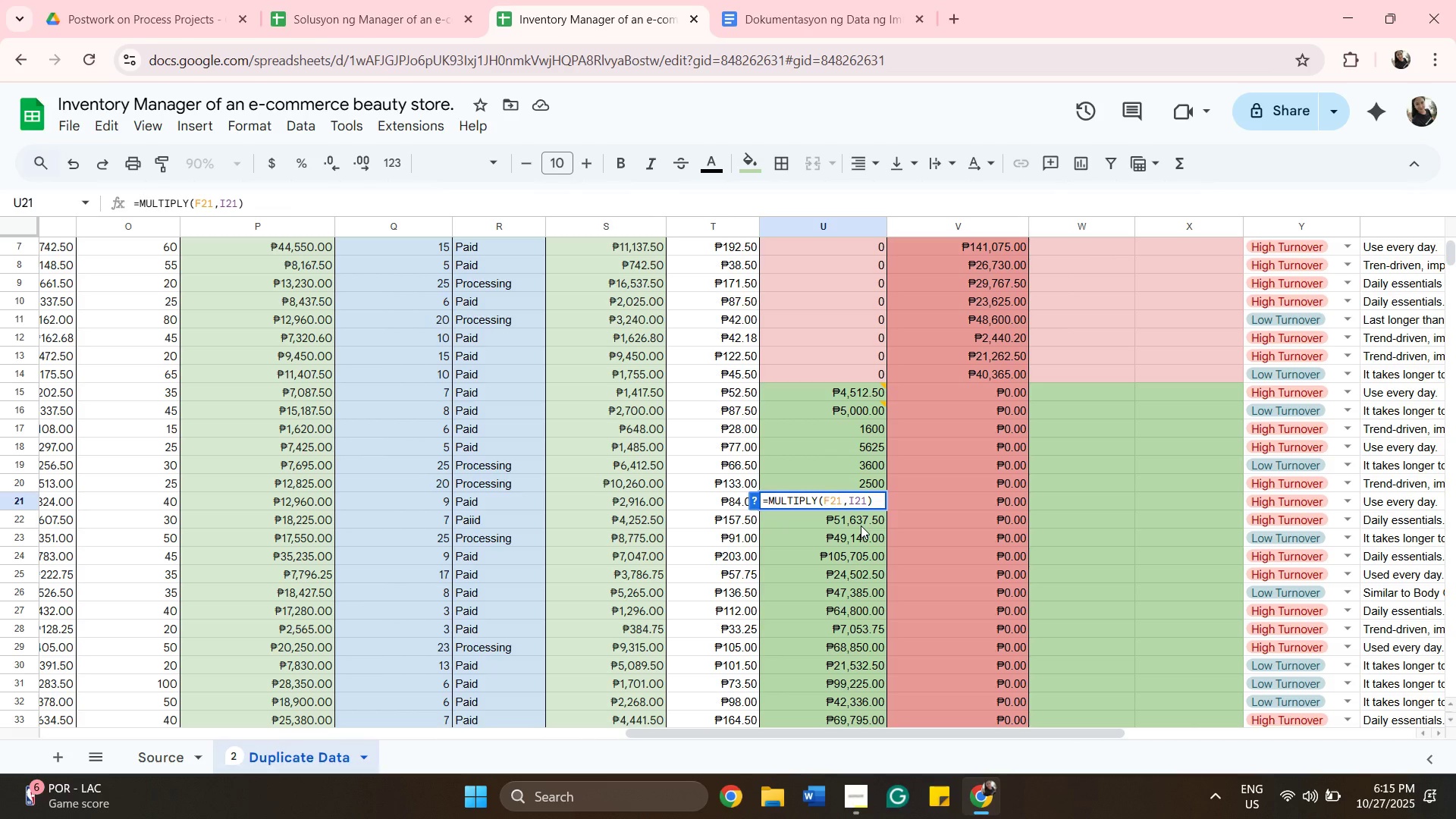 
double_click([861, 526])
 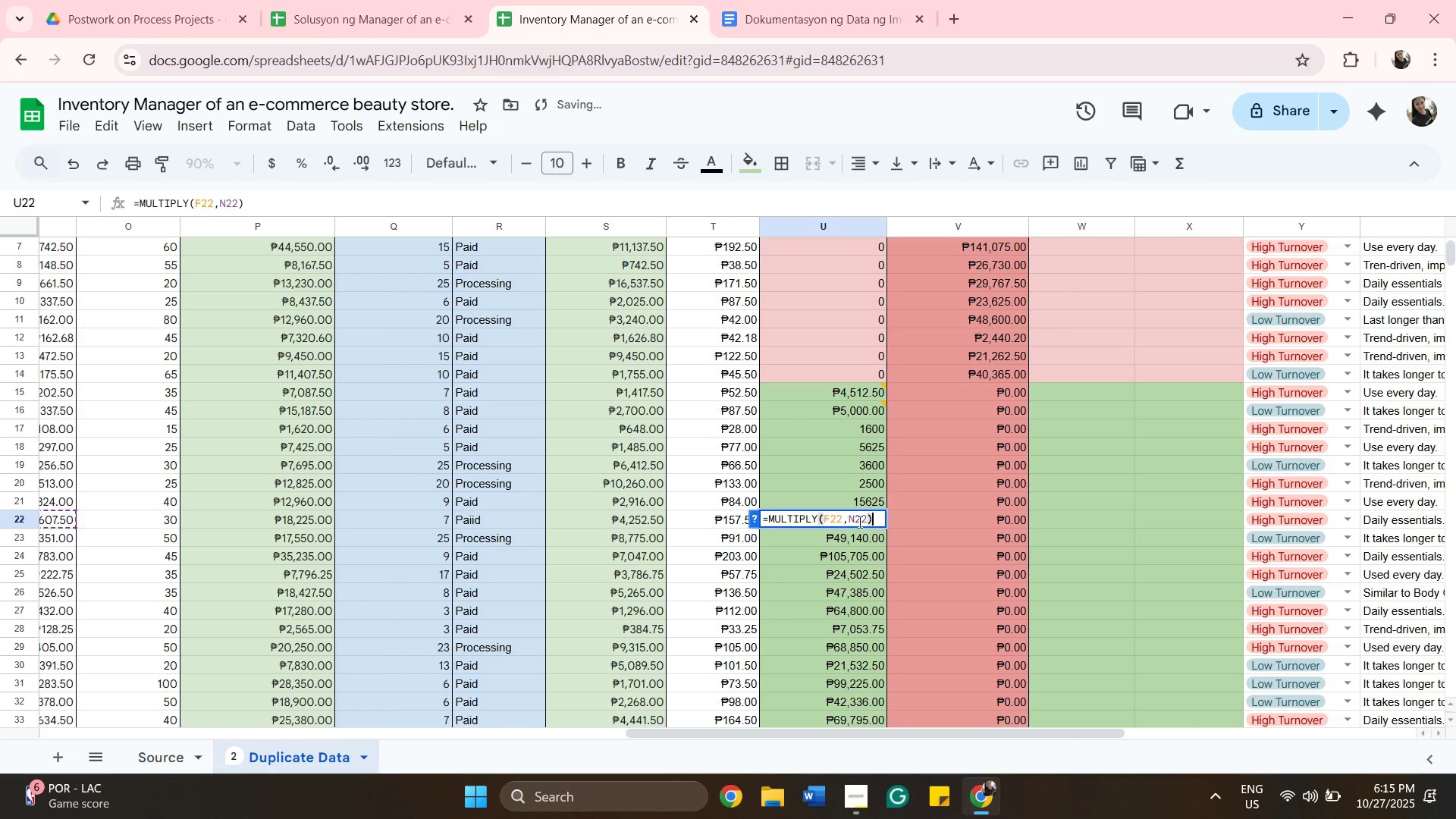 
left_click([858, 522])
 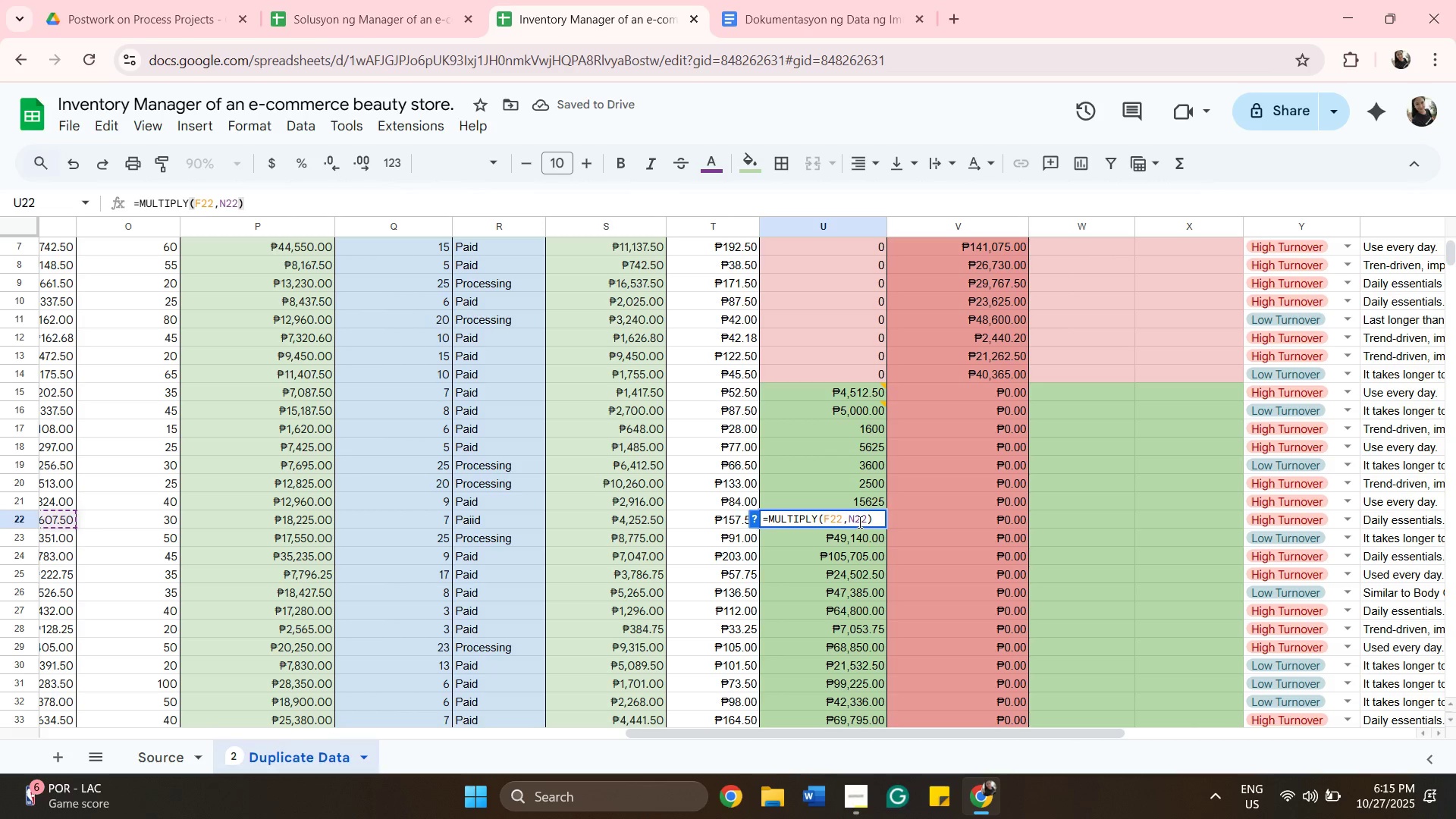 
key(ArrowLeft)
 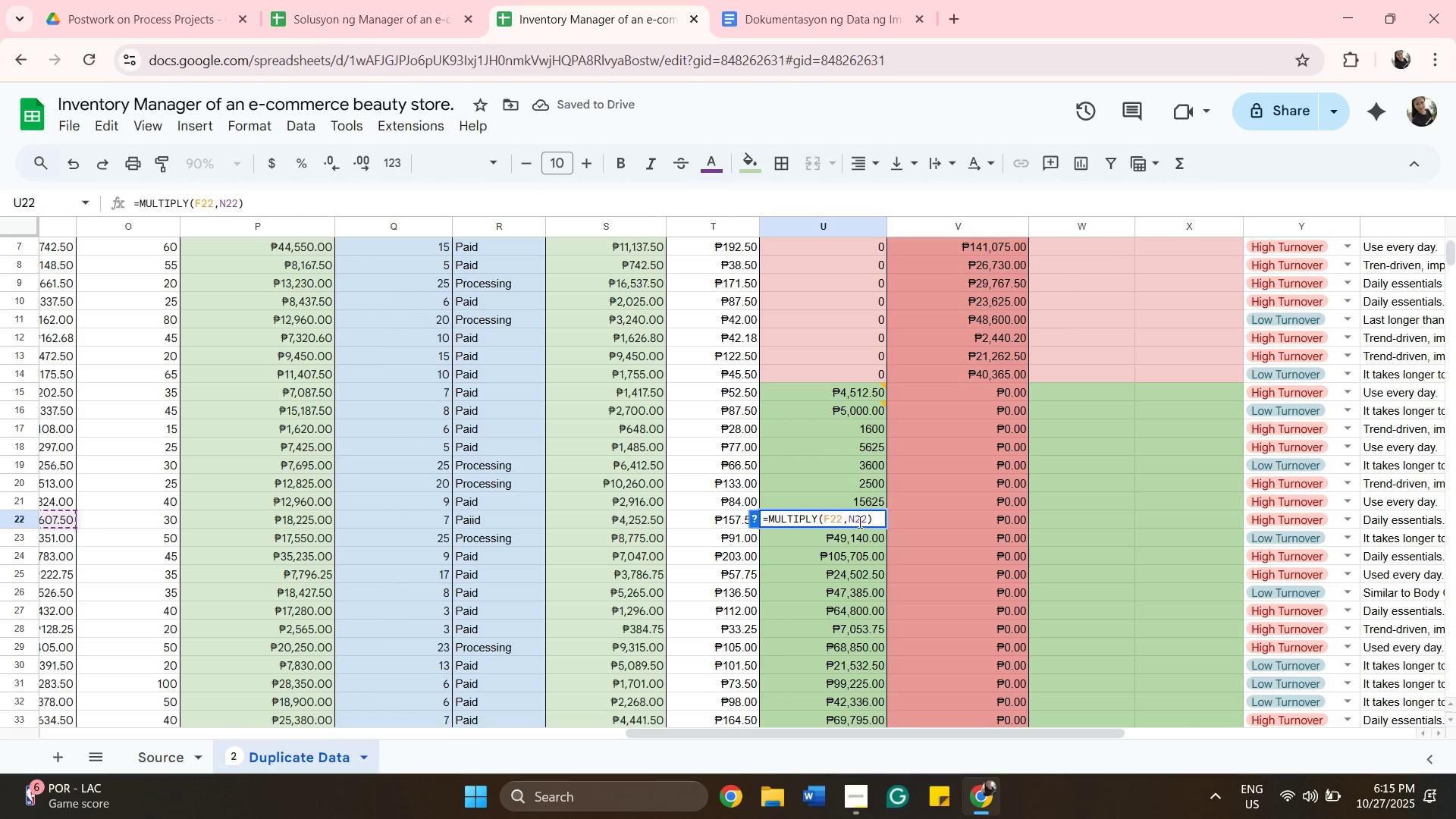 
key(Backspace)
 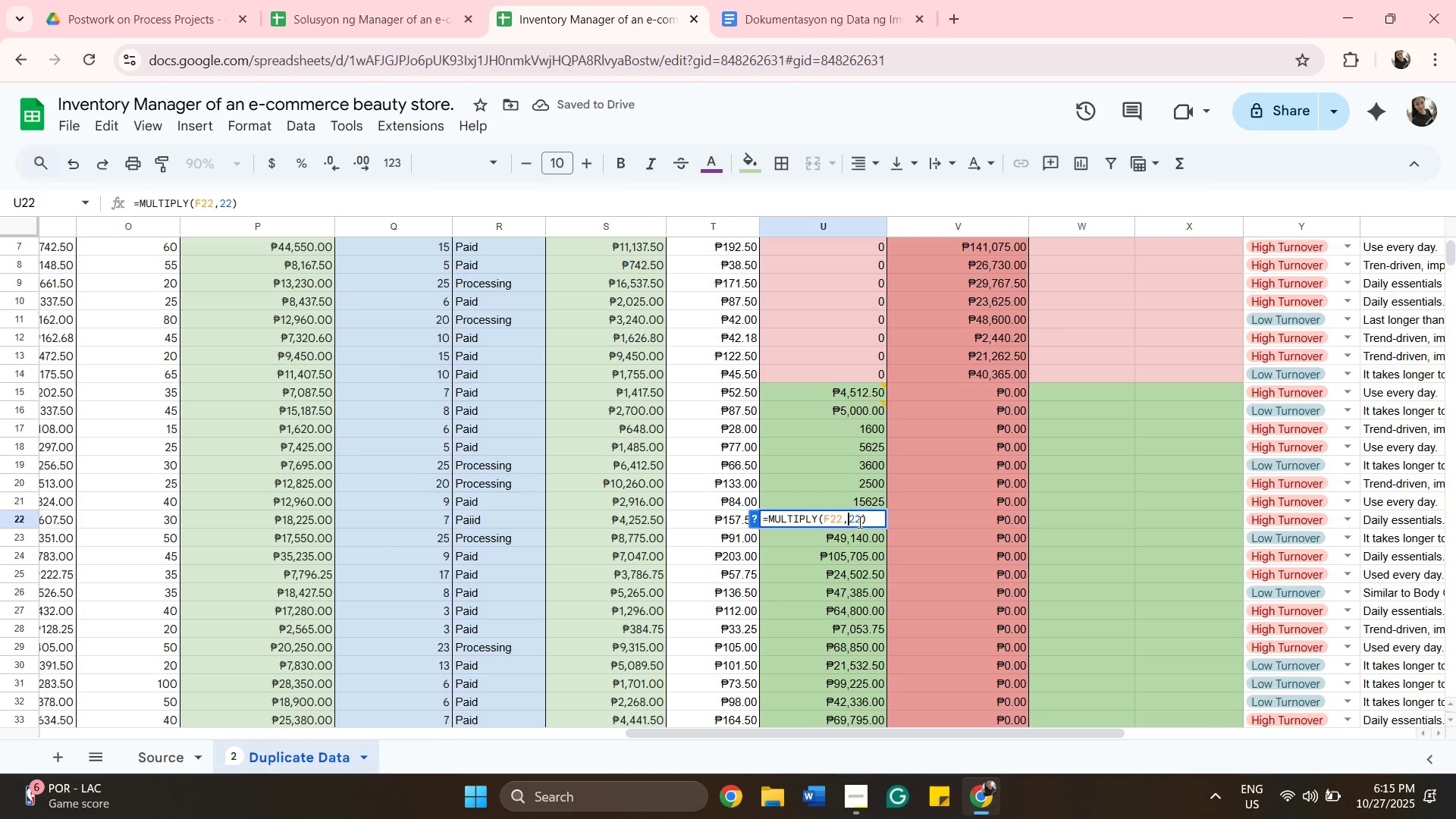 
key(I)
 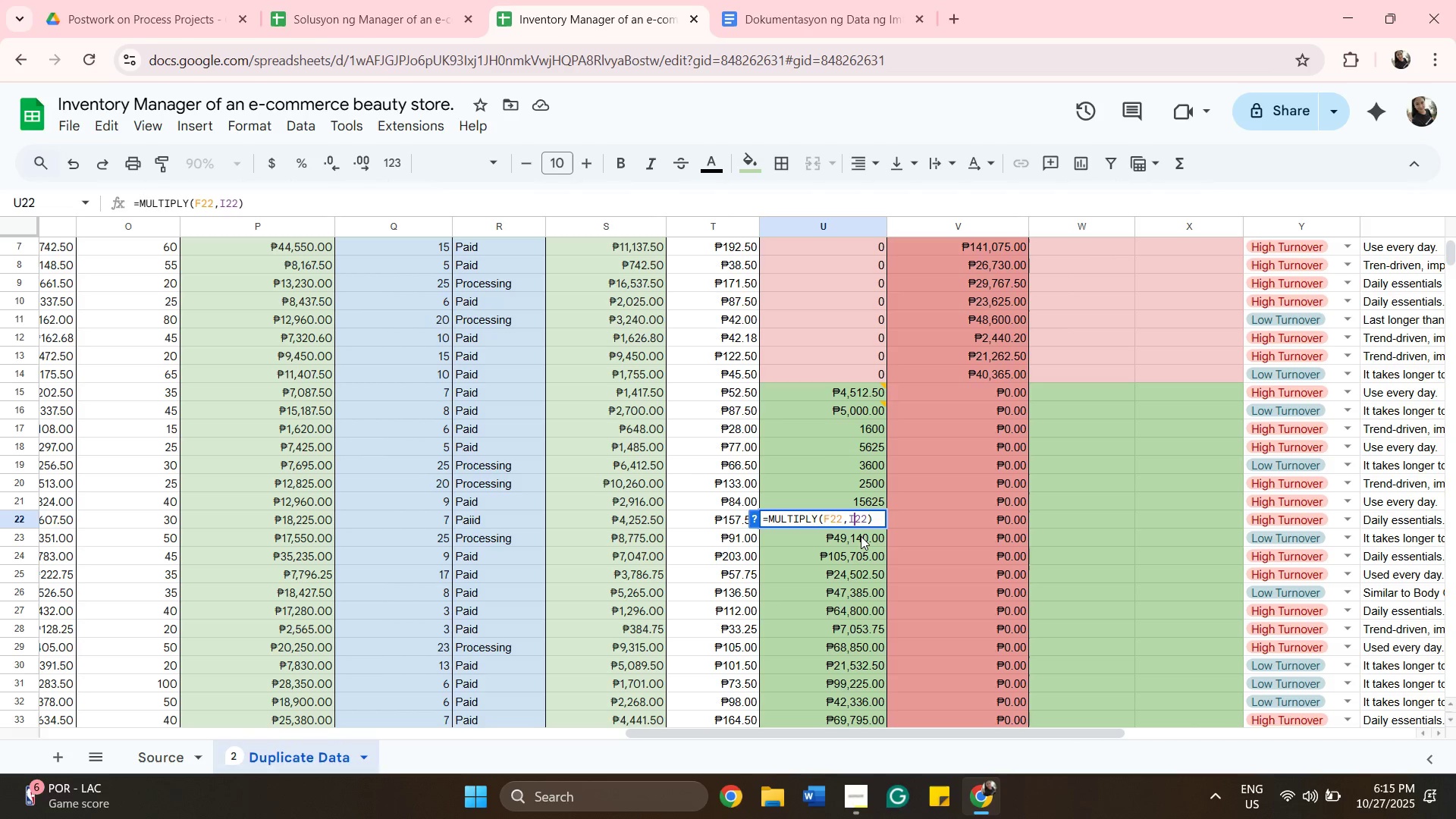 
left_click([861, 536])
 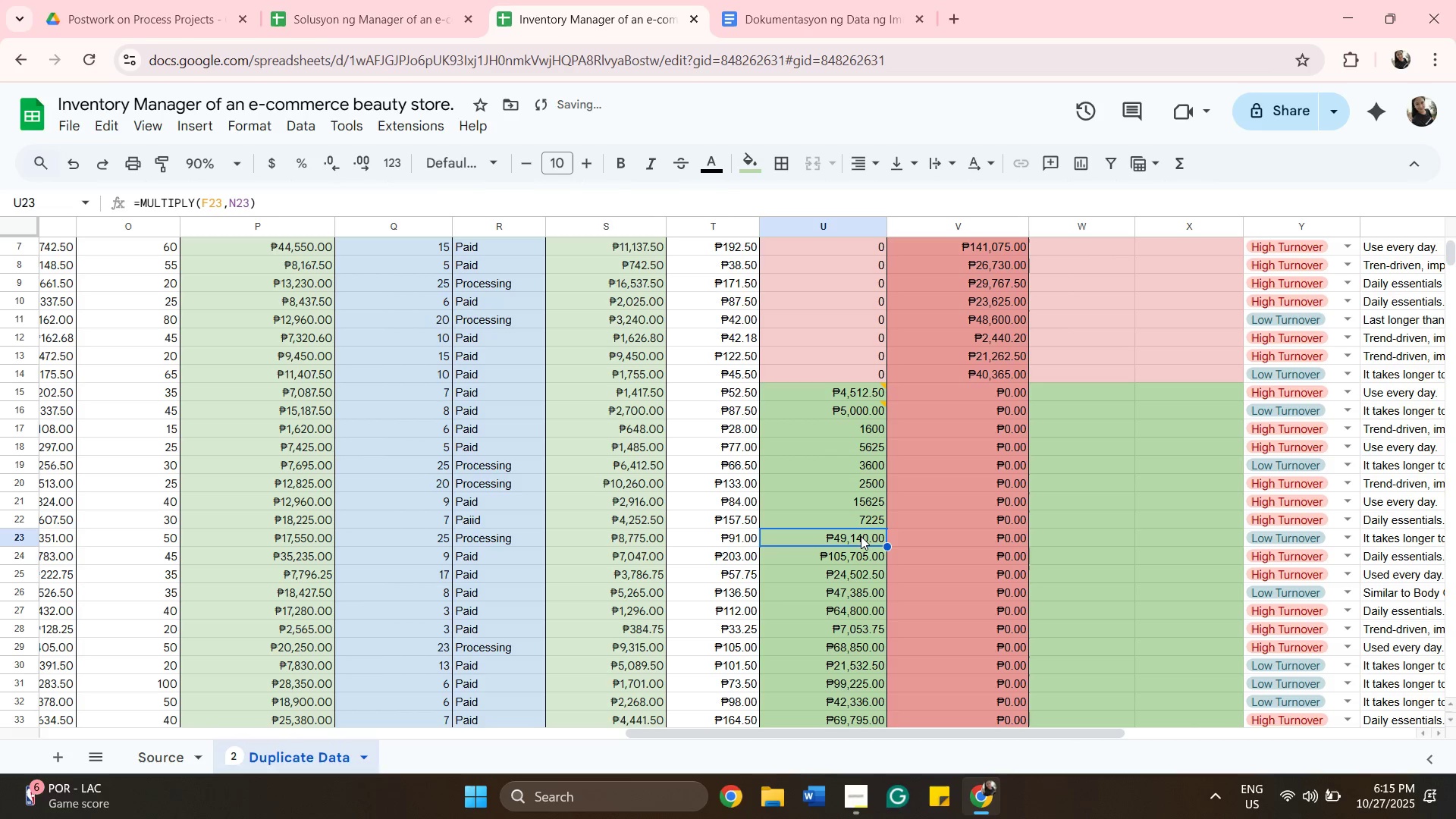 
double_click([861, 536])
 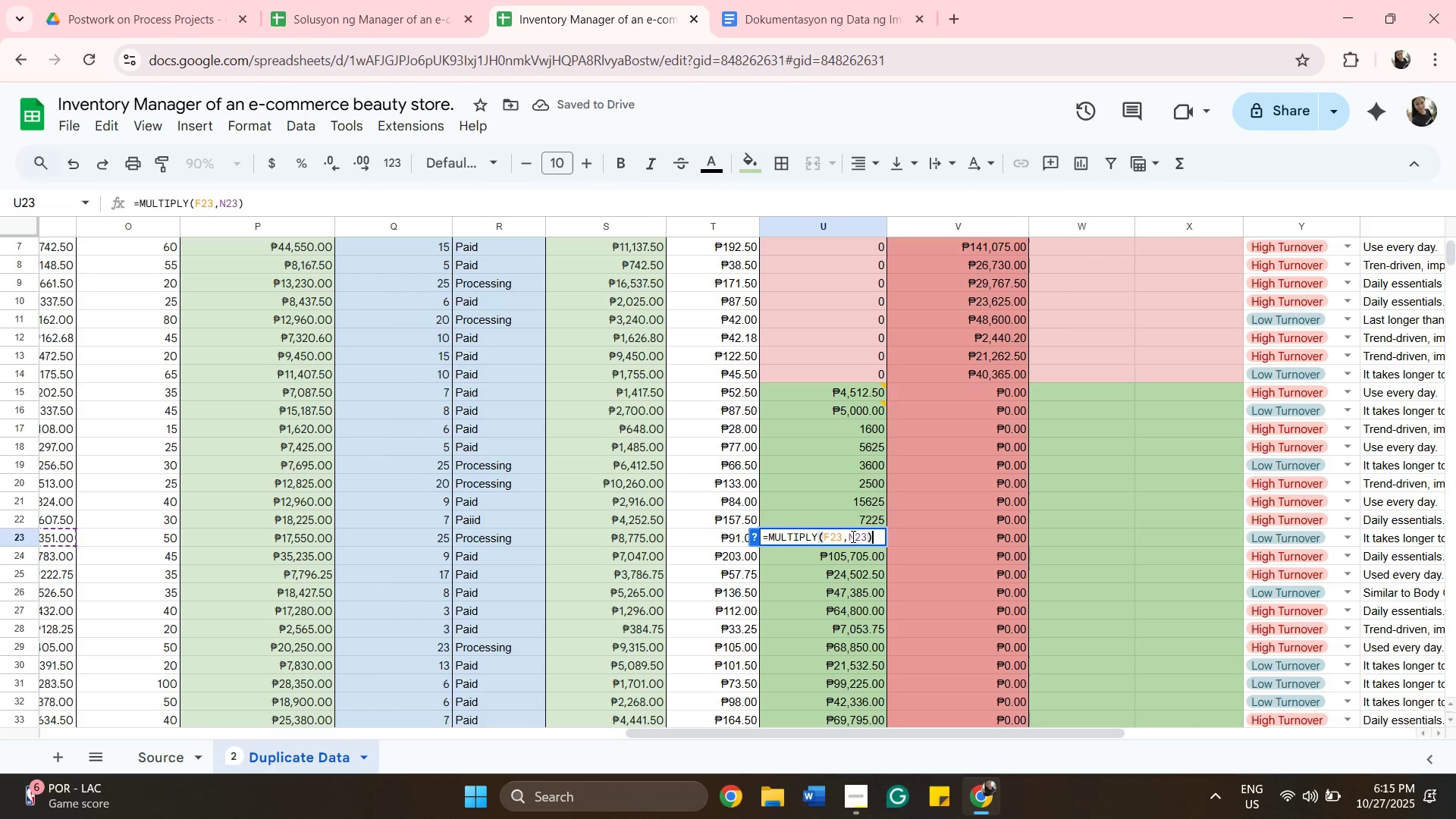 
left_click([852, 536])
 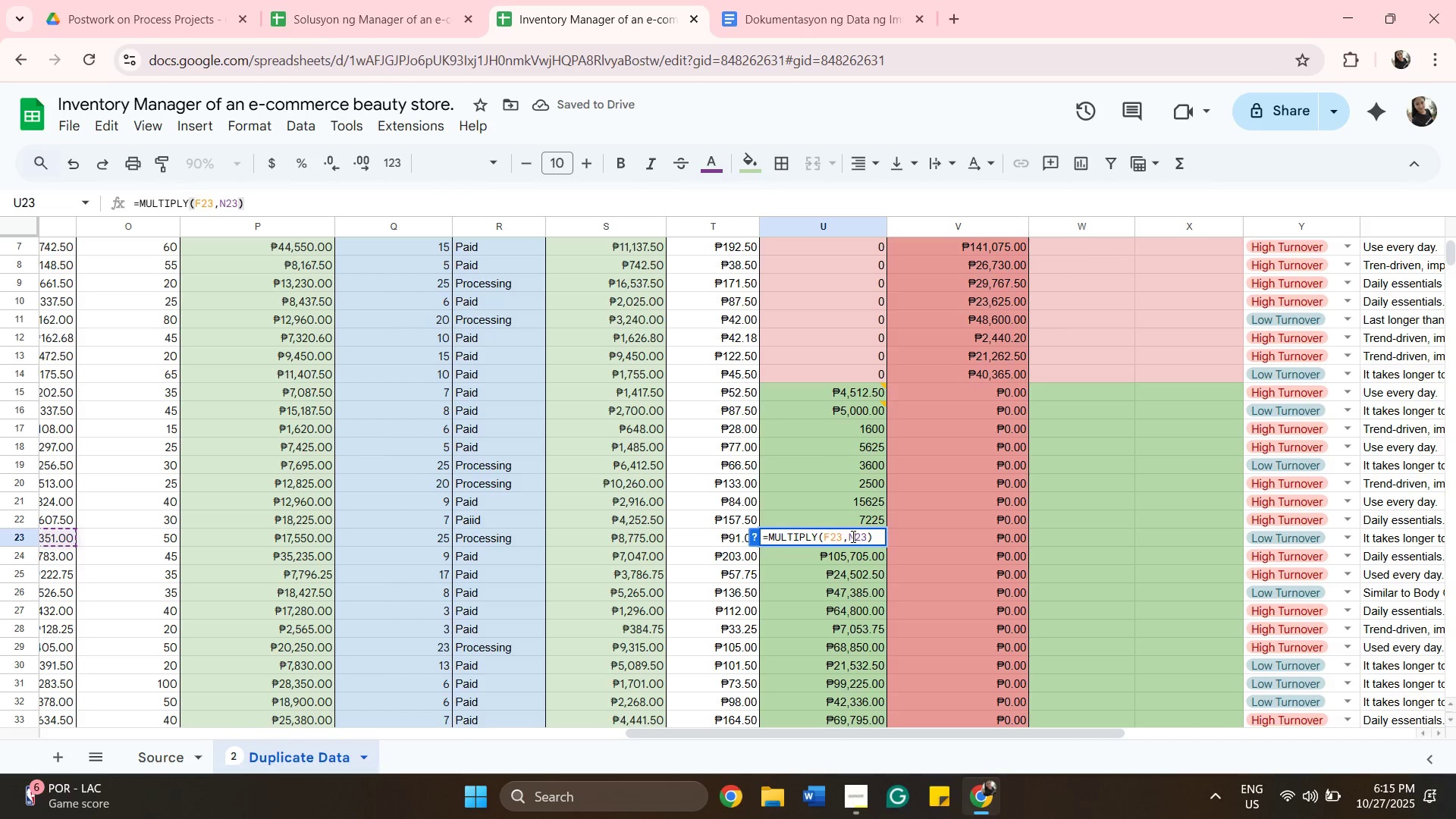 
key(Backspace)
 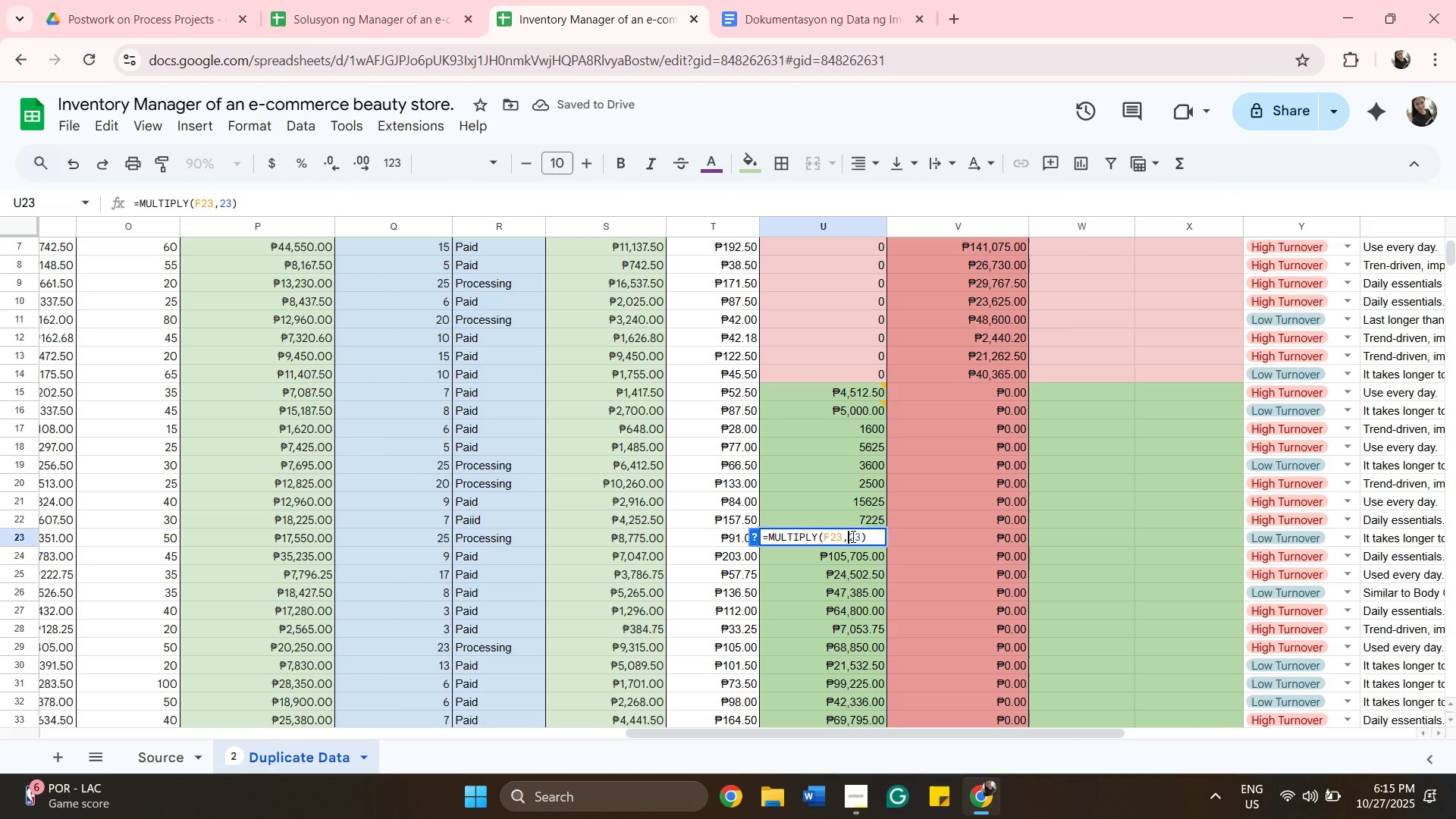 
key(I)
 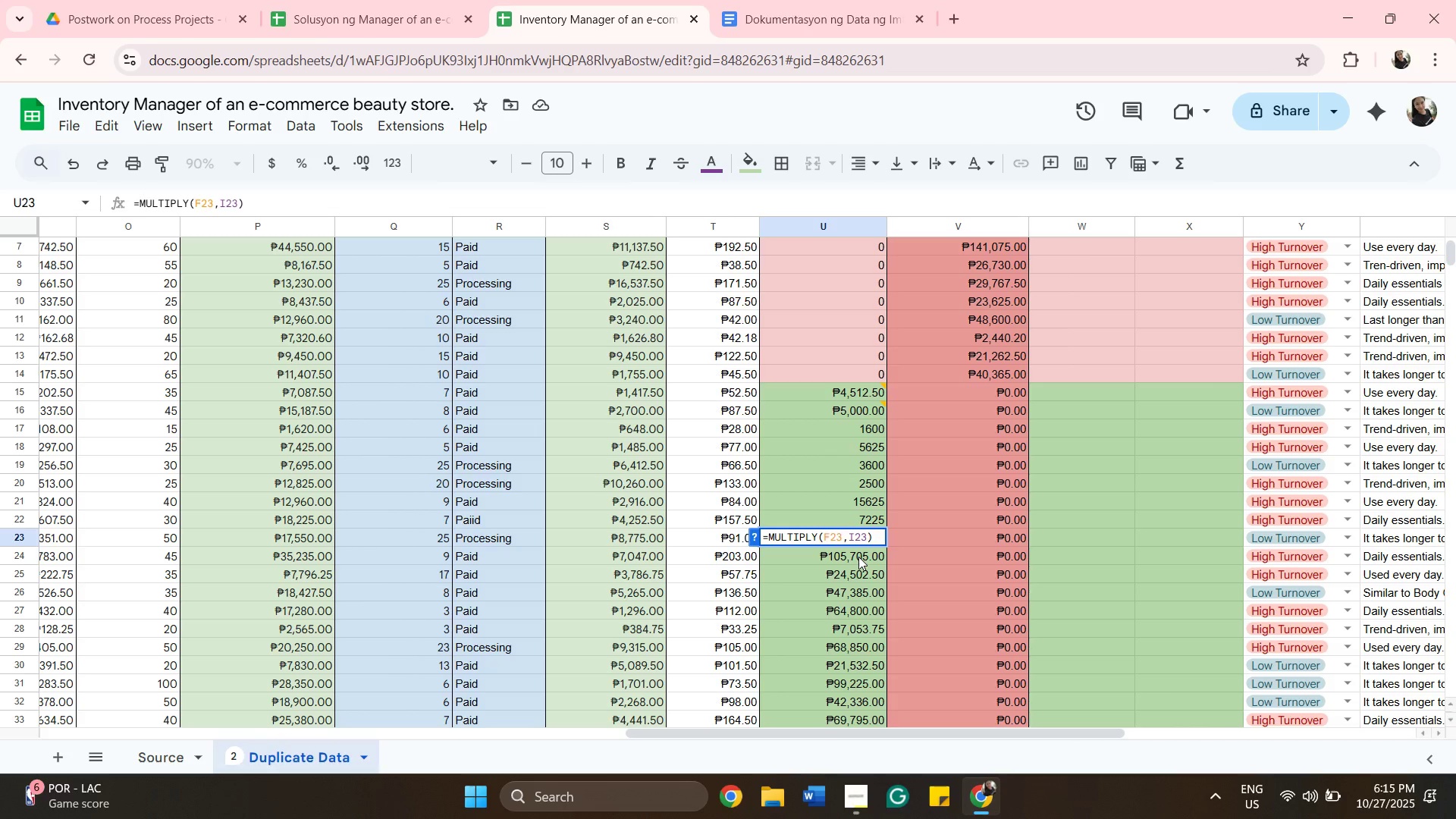 
wait(6.92)
 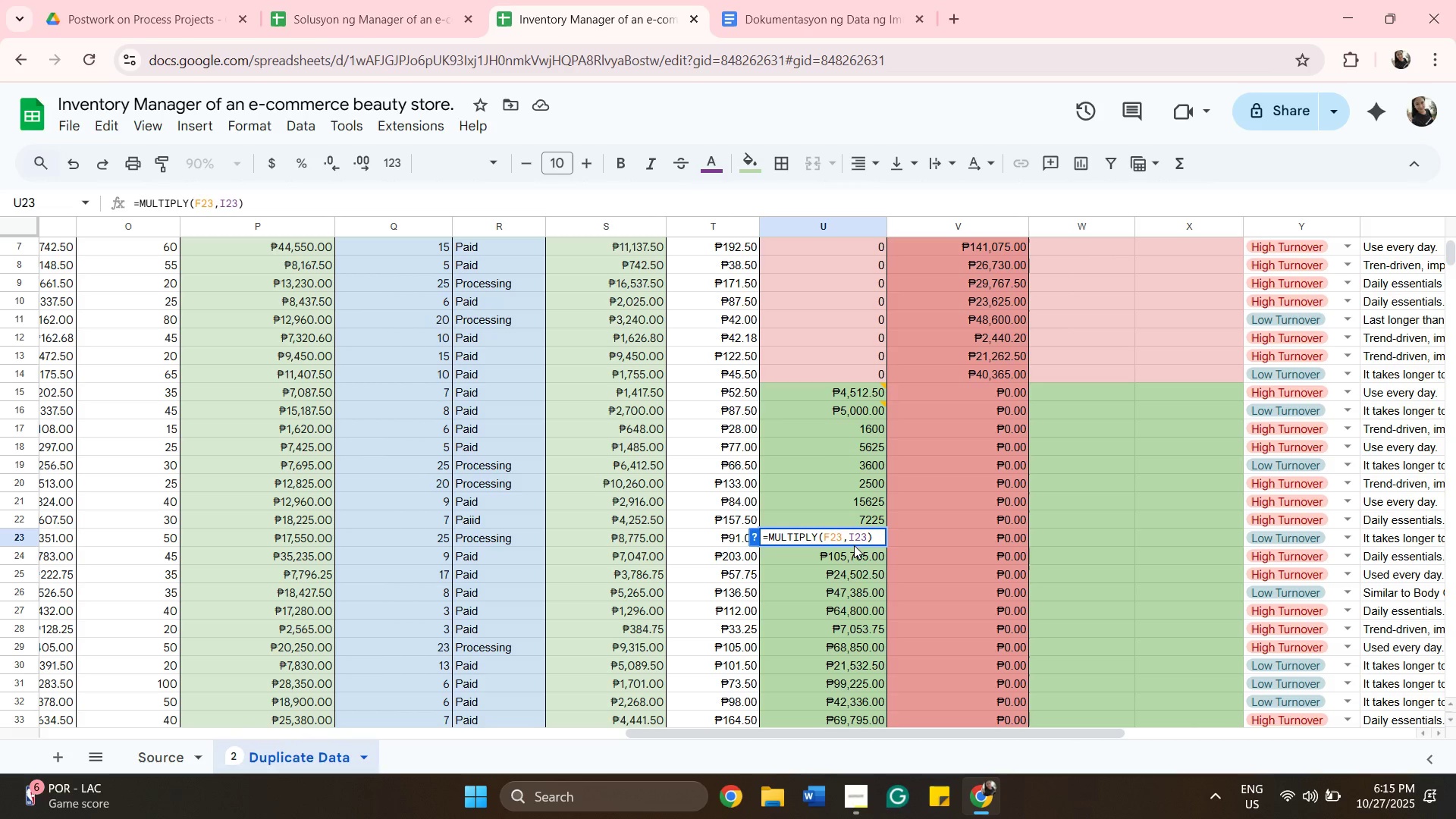 
double_click([858, 557])
 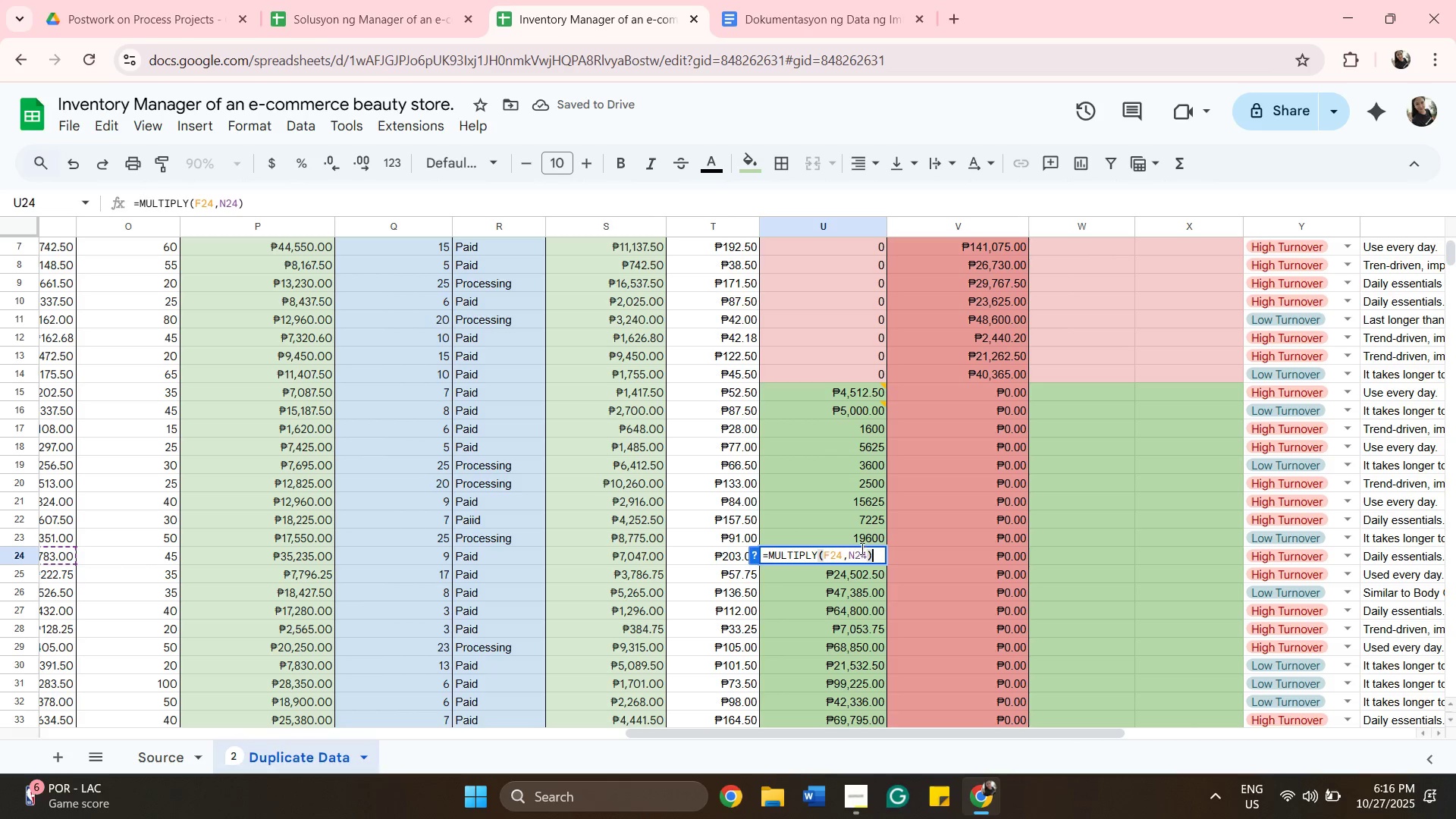 
double_click([860, 541])
 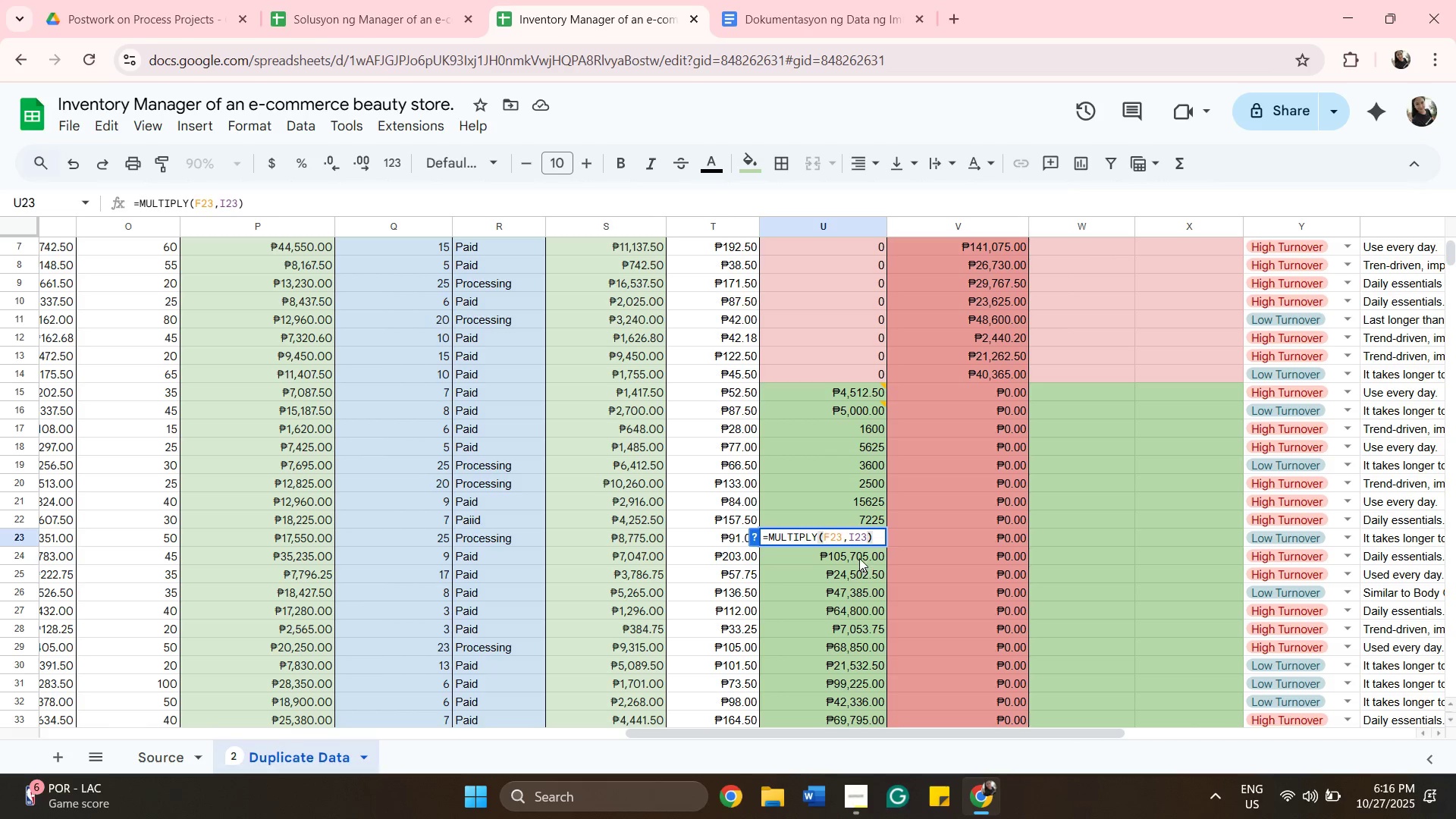 
double_click([858, 560])
 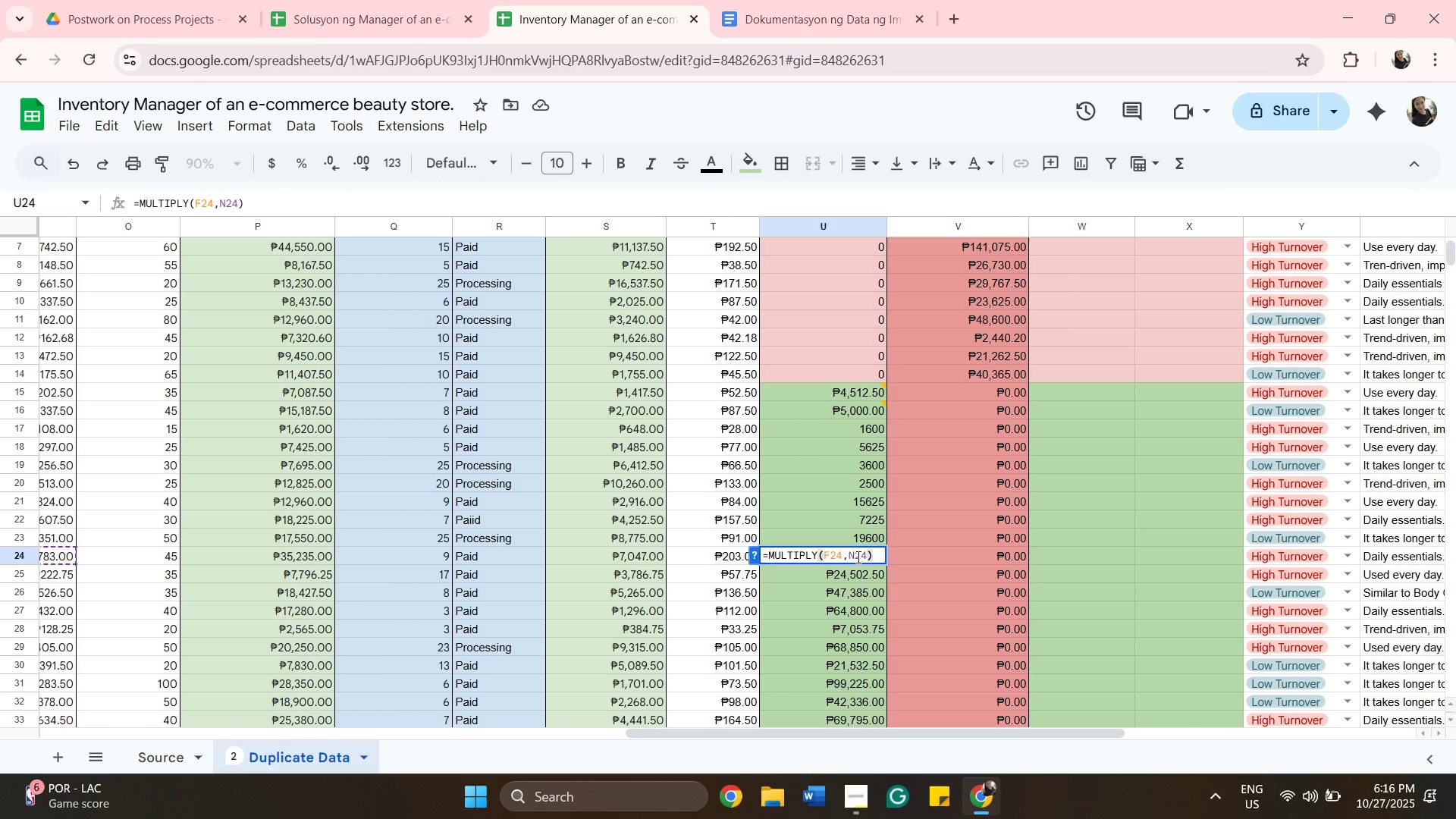 
left_click([857, 557])
 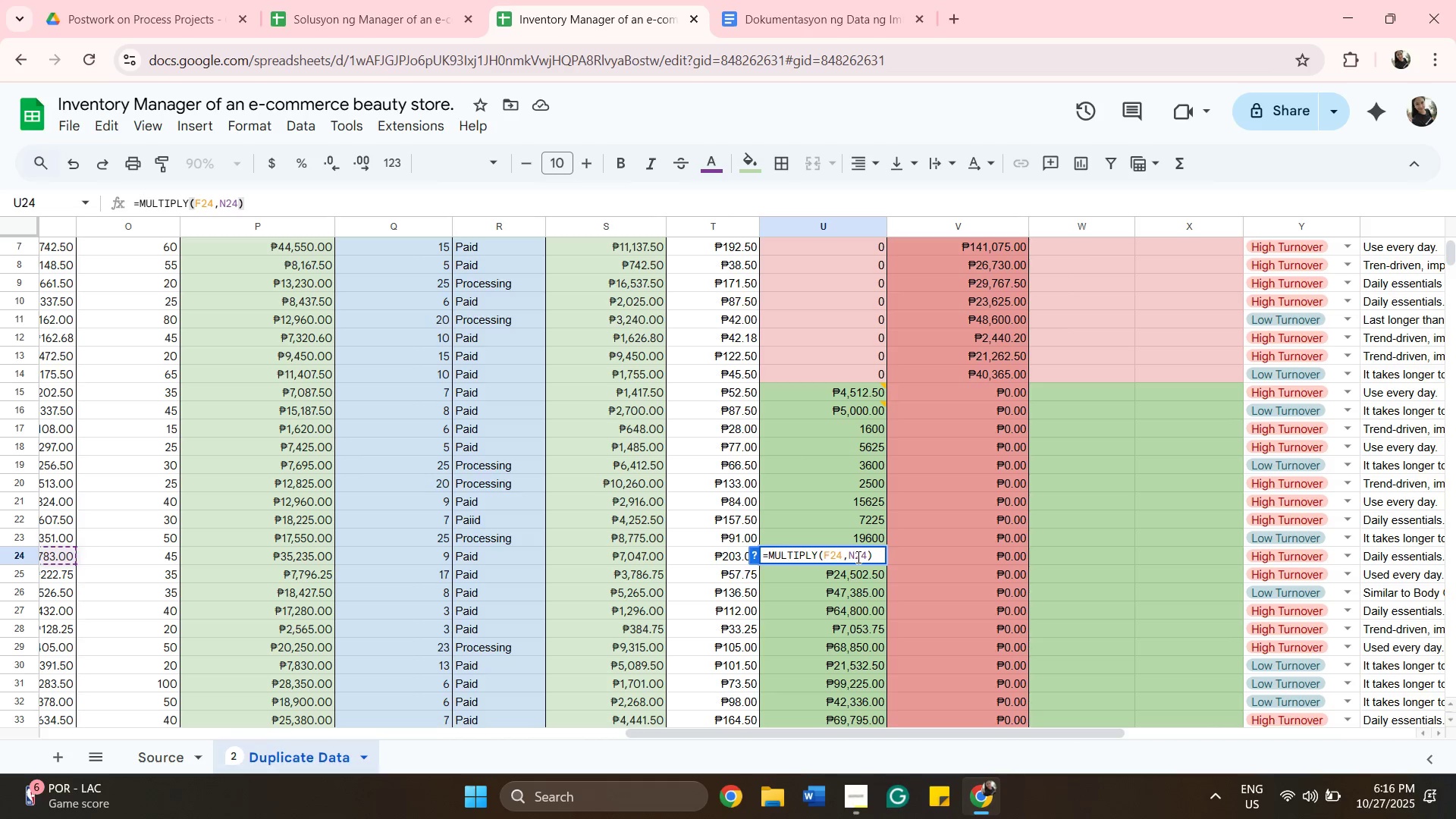 
key(Backspace)
 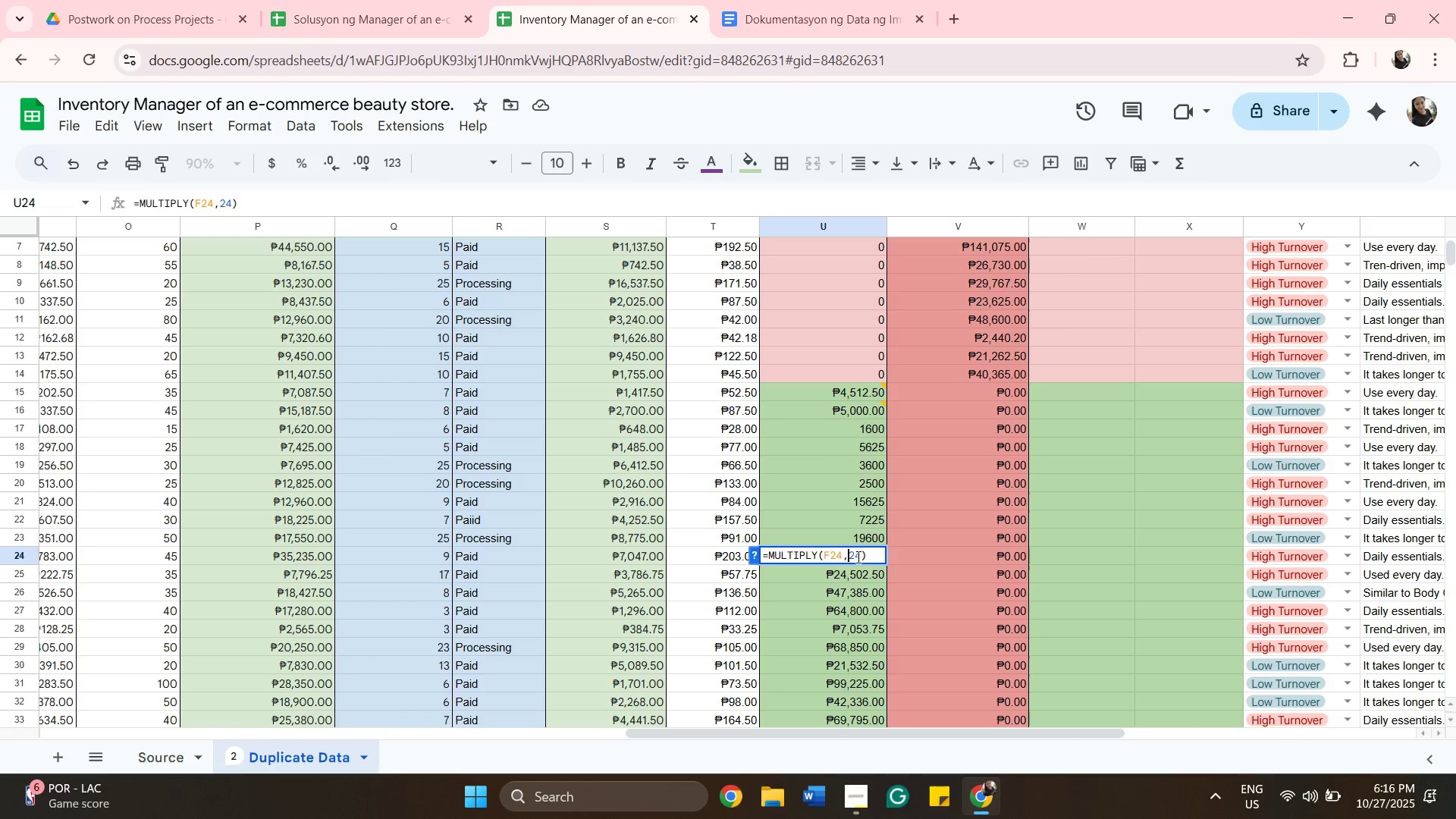 
key(I)
 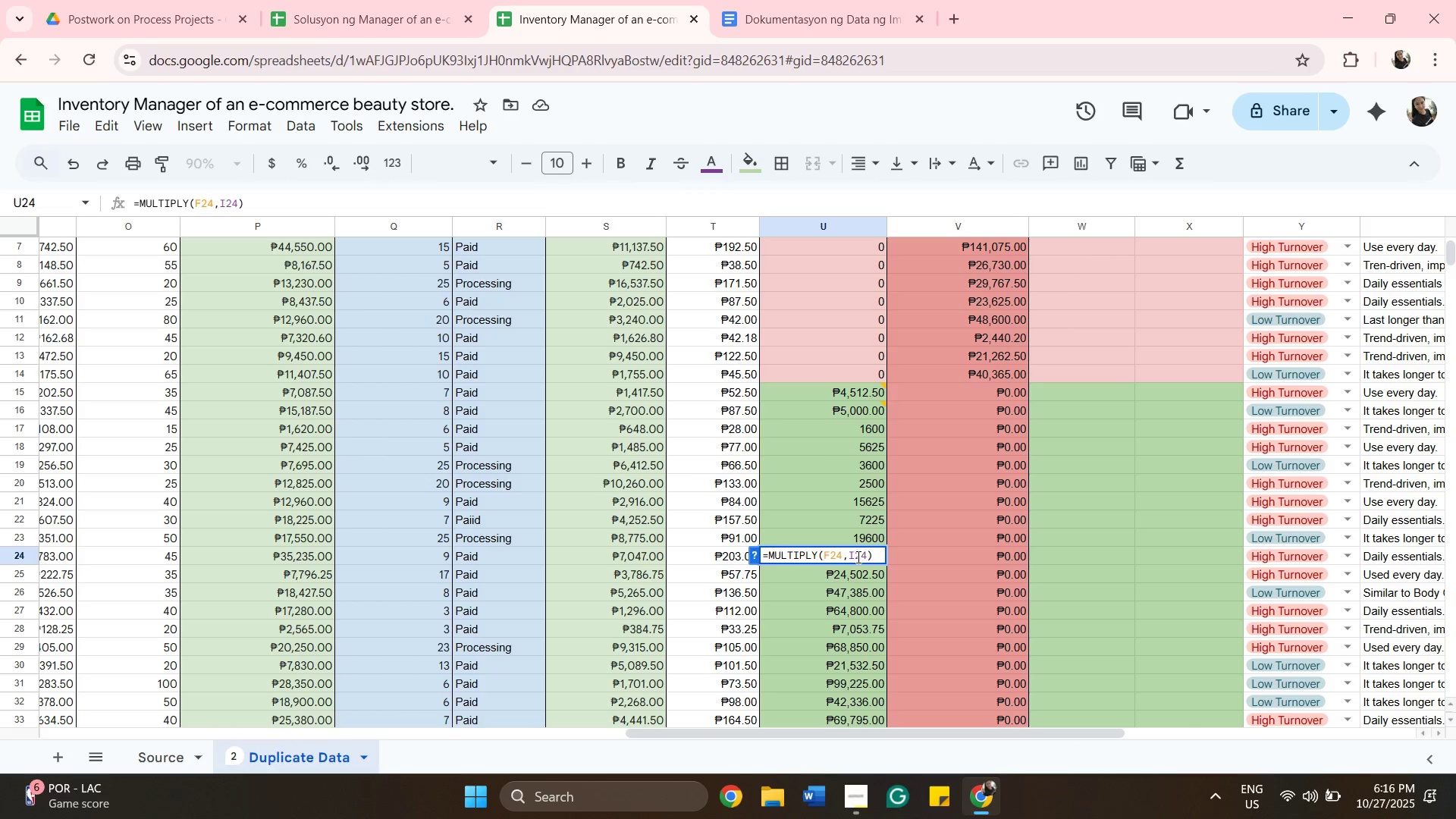 
key(Enter)
 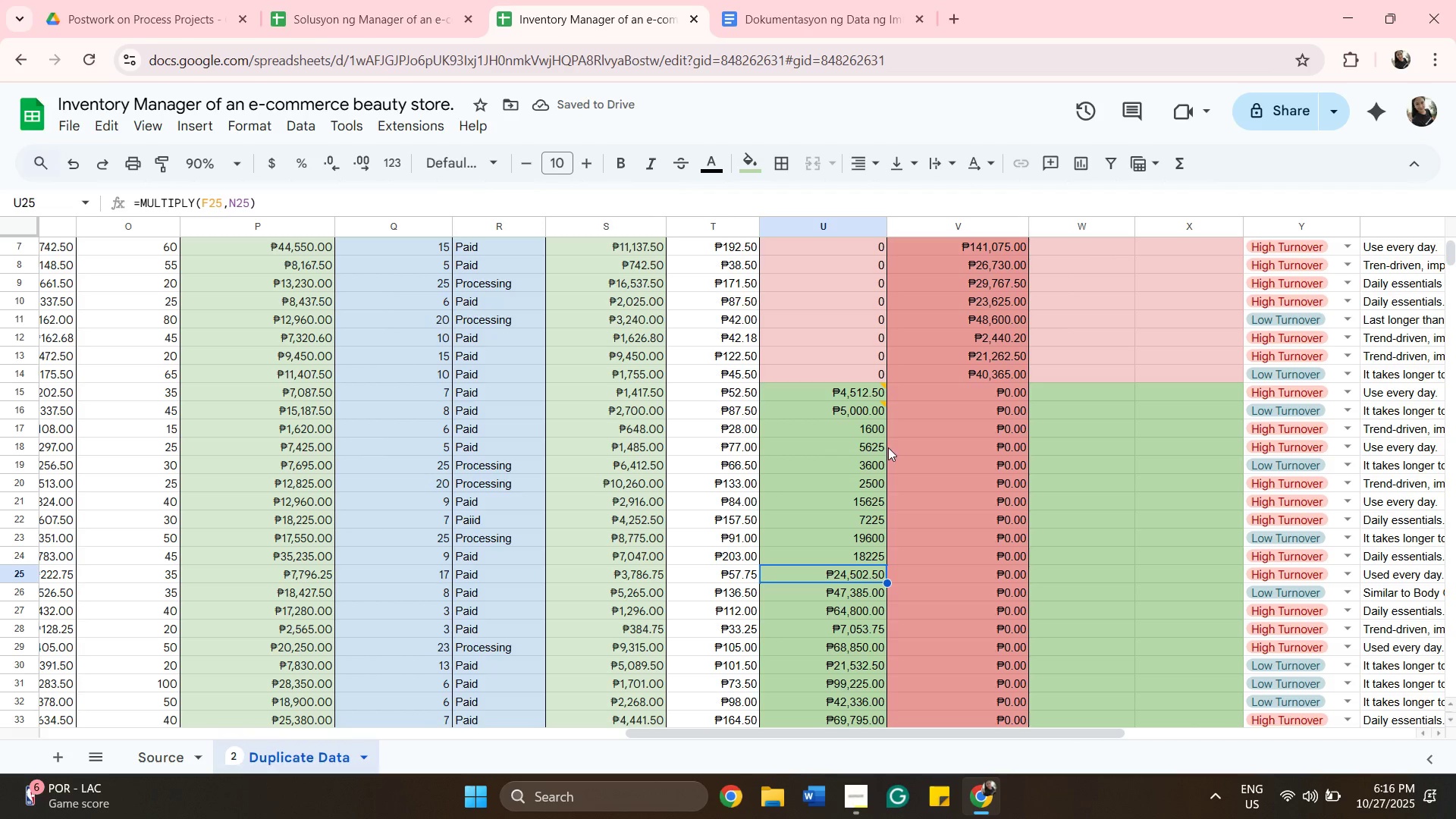 
wait(5.77)
 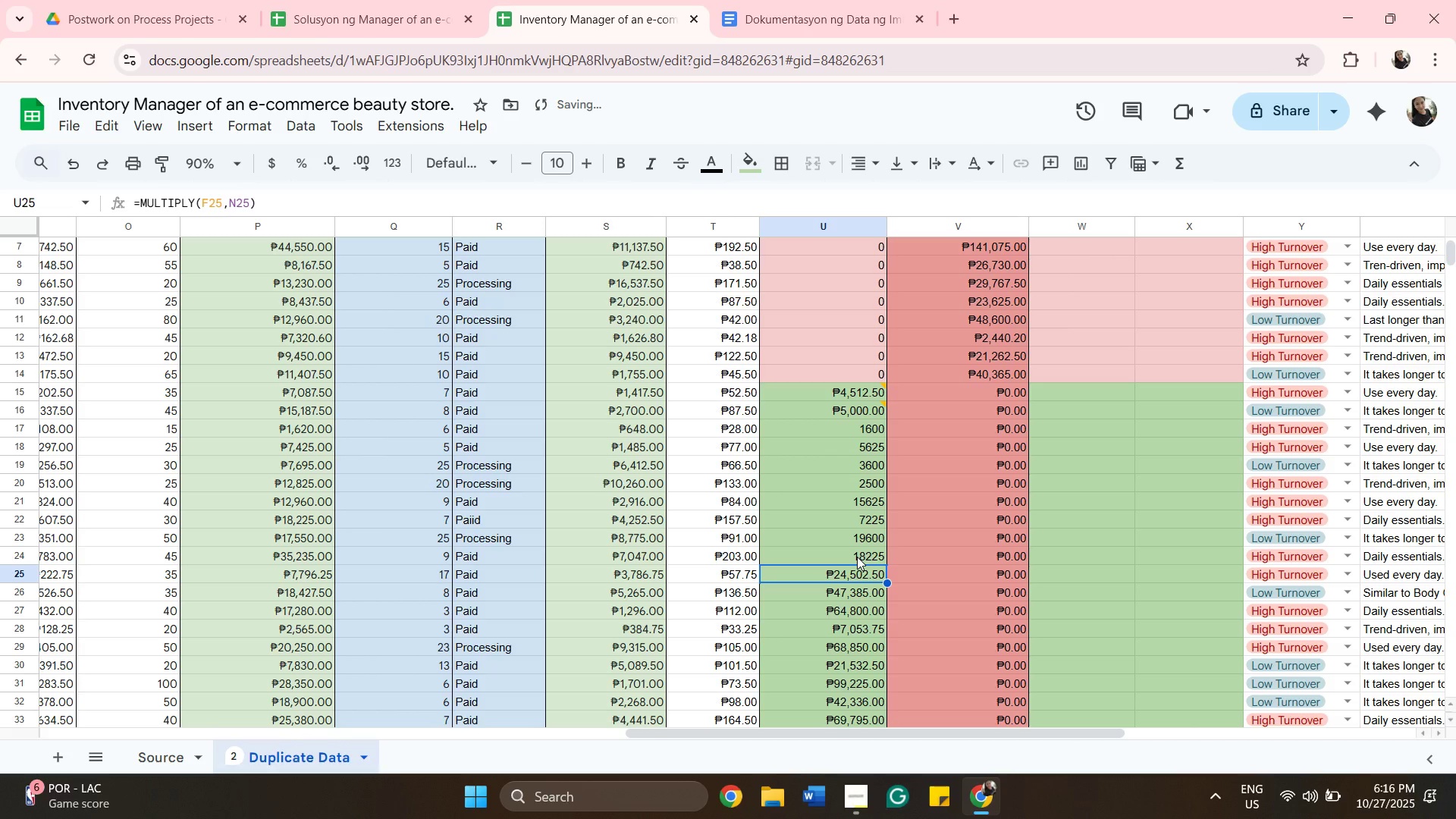 
left_click([828, 431])
 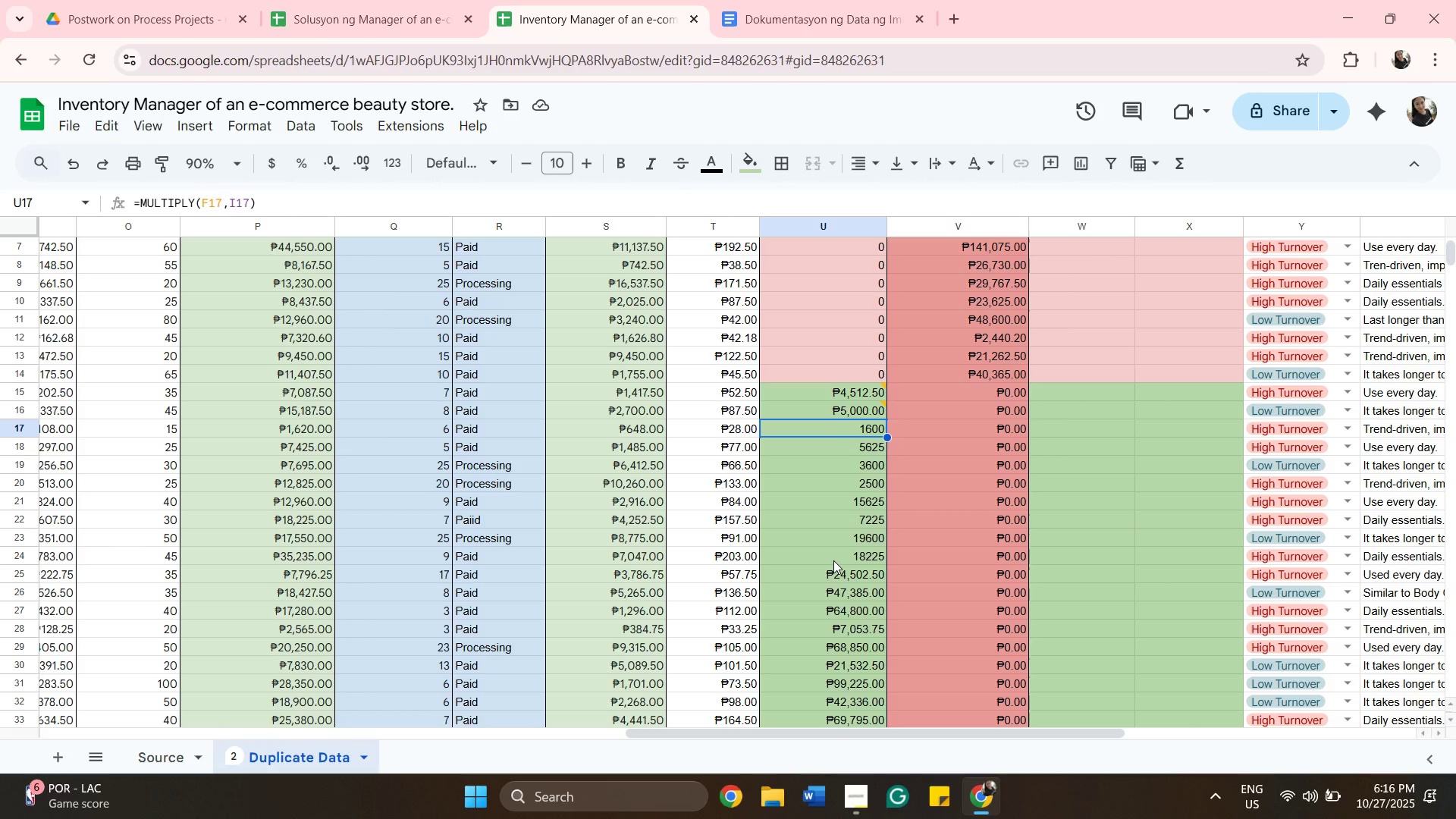 
key(Shift+ShiftLeft)
 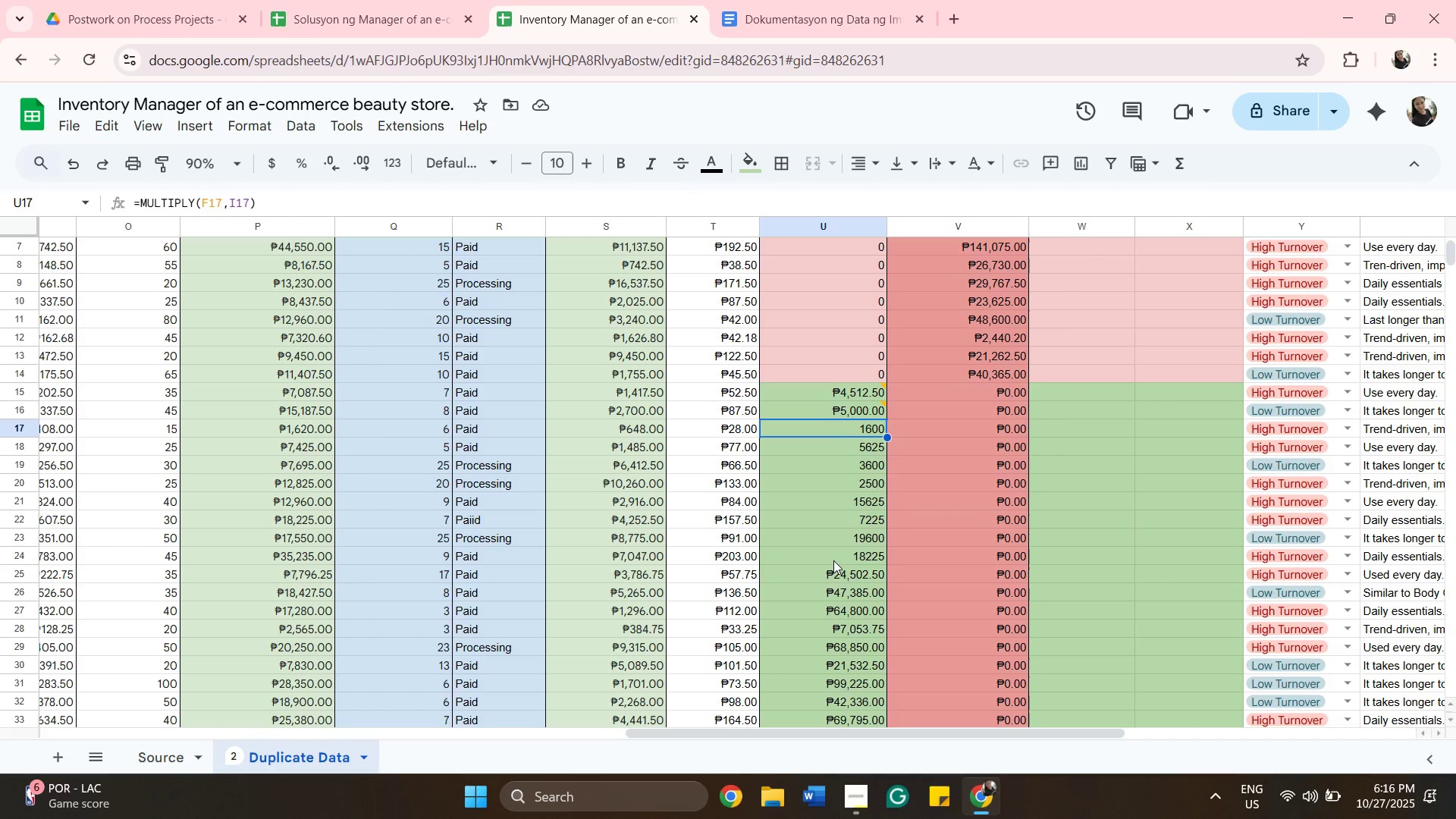 
left_click([833, 560])
 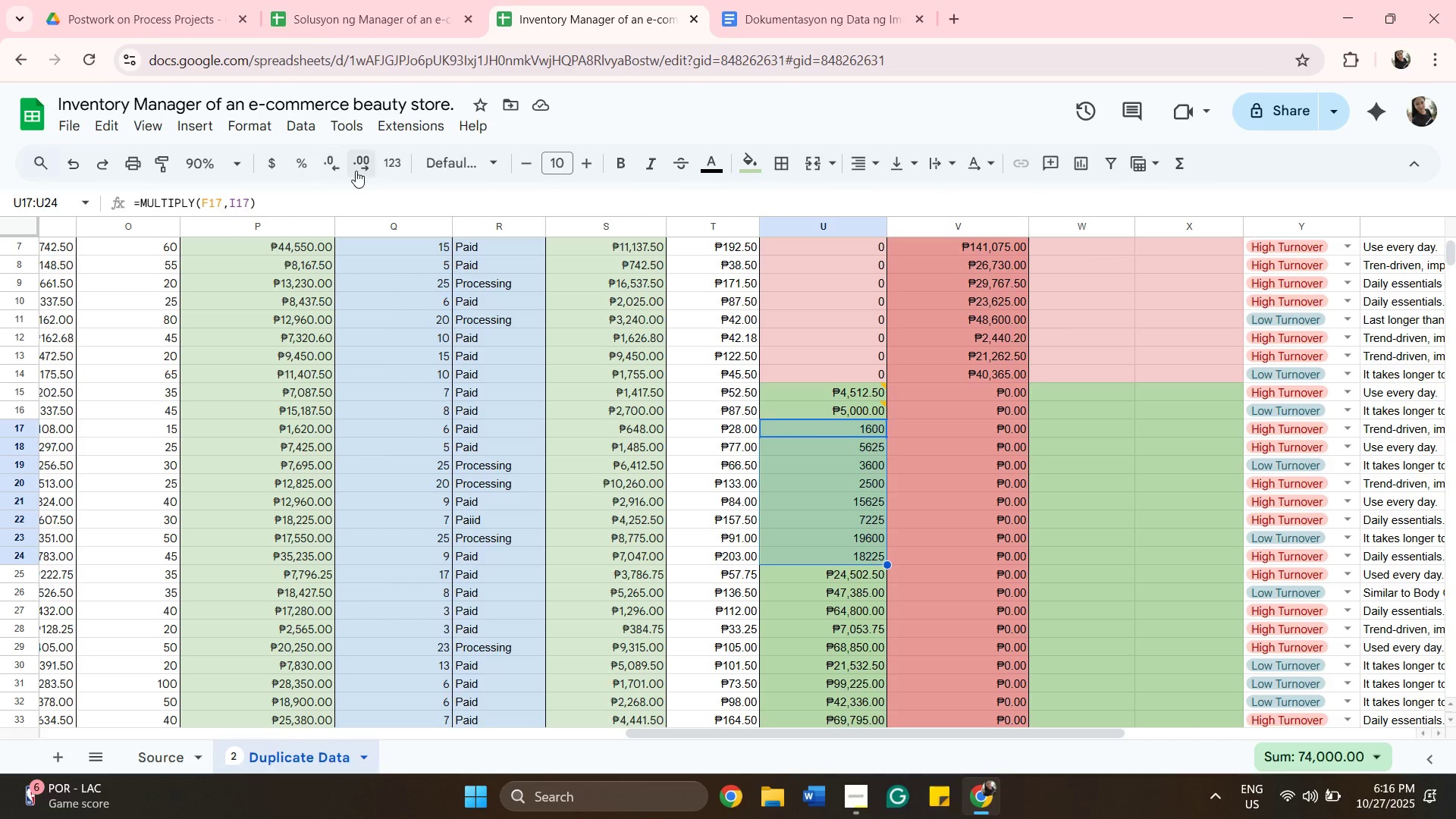 
left_click_drag(start_coordinate=[389, 173], to_coordinate=[394, 173])
 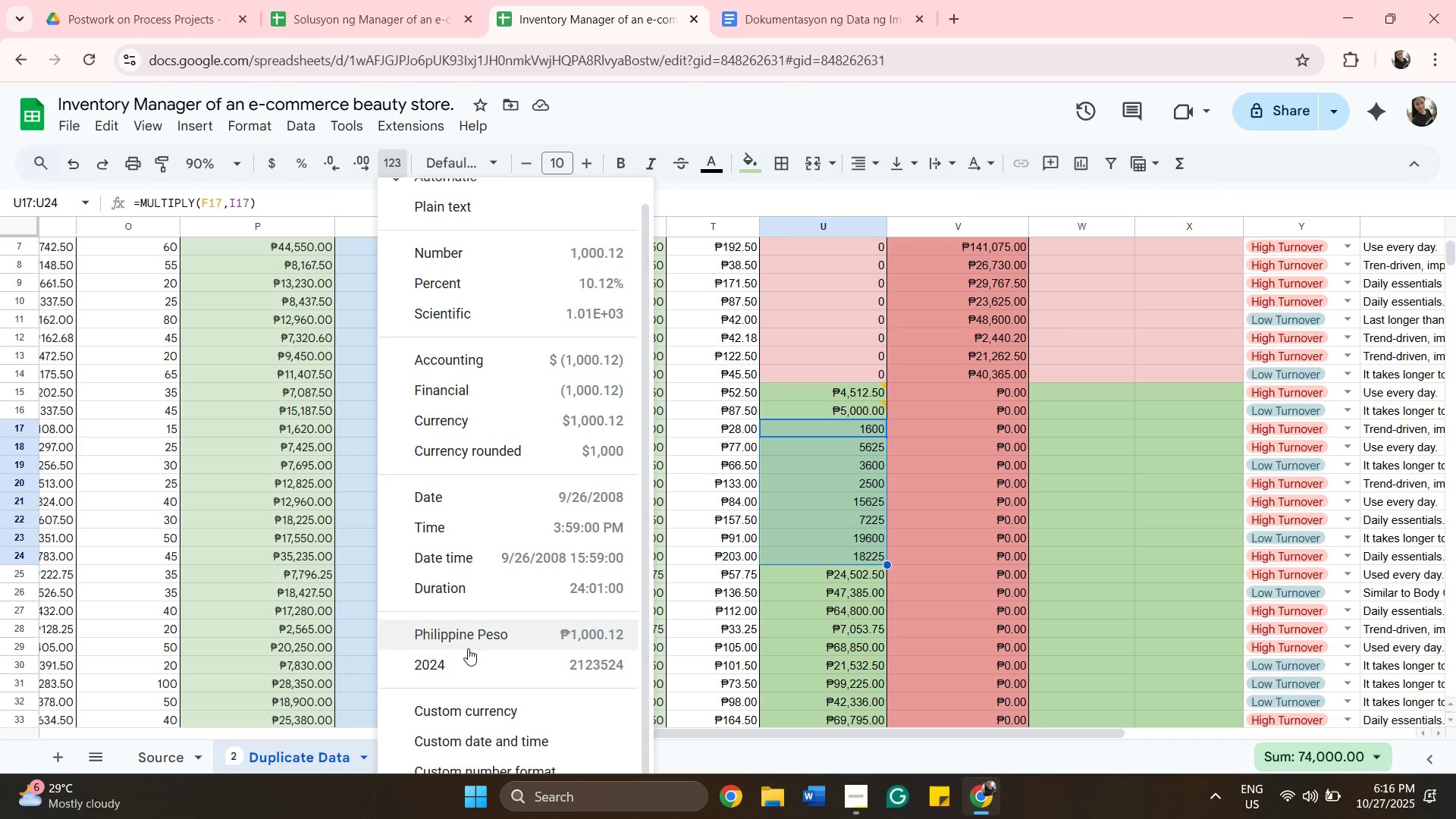 
left_click([463, 638])
 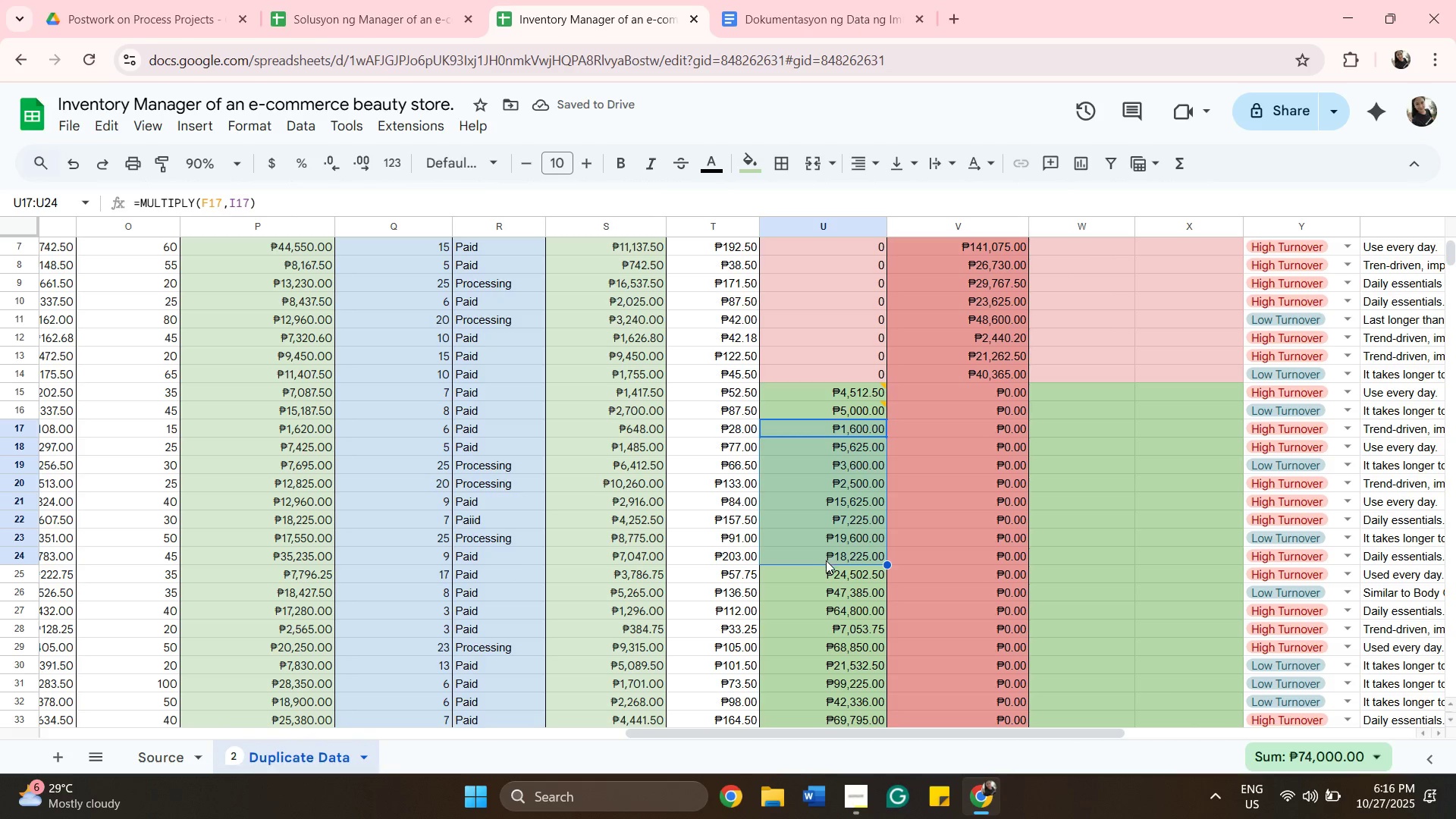 
left_click([819, 576])
 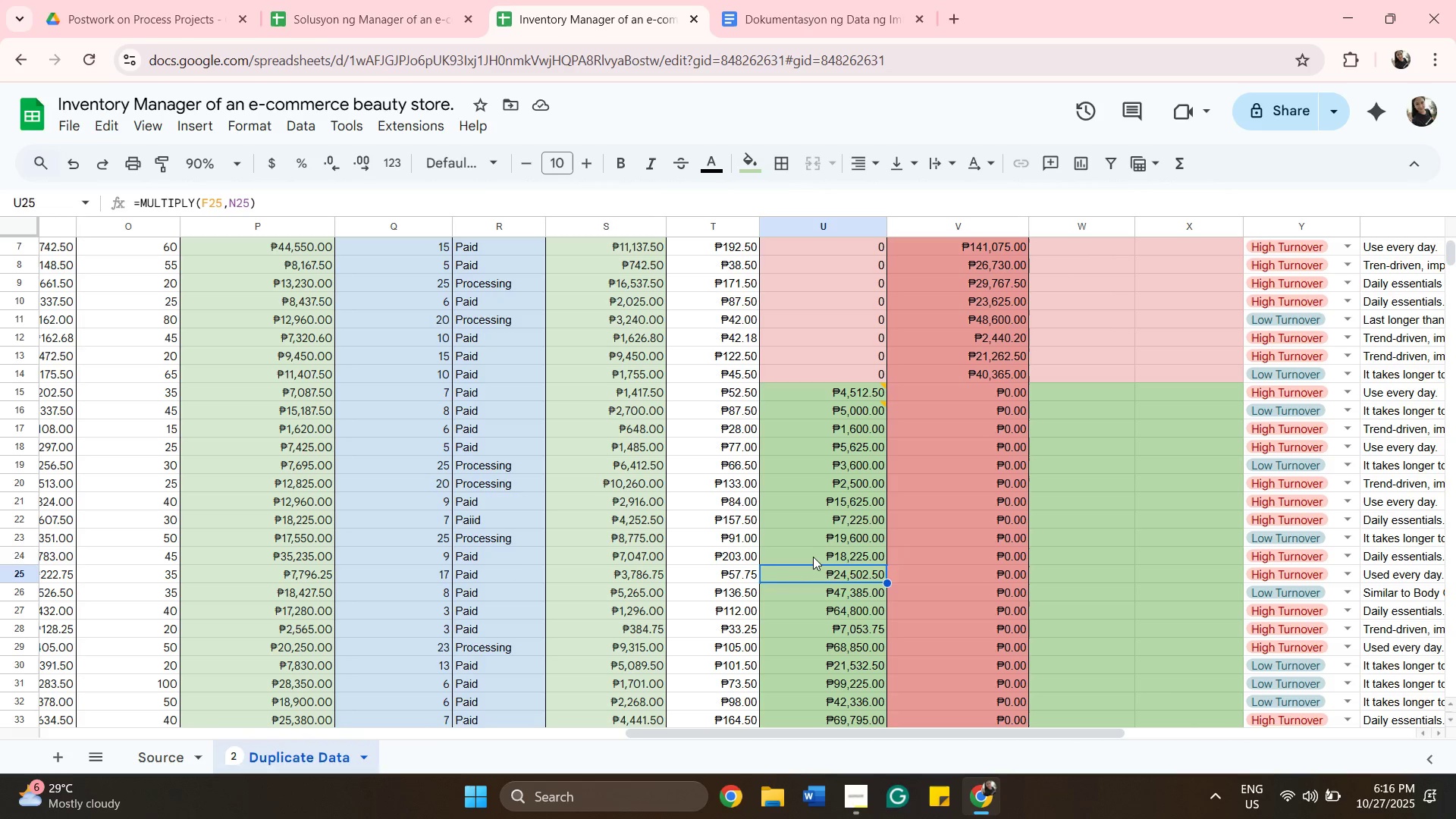 
double_click([813, 557])
 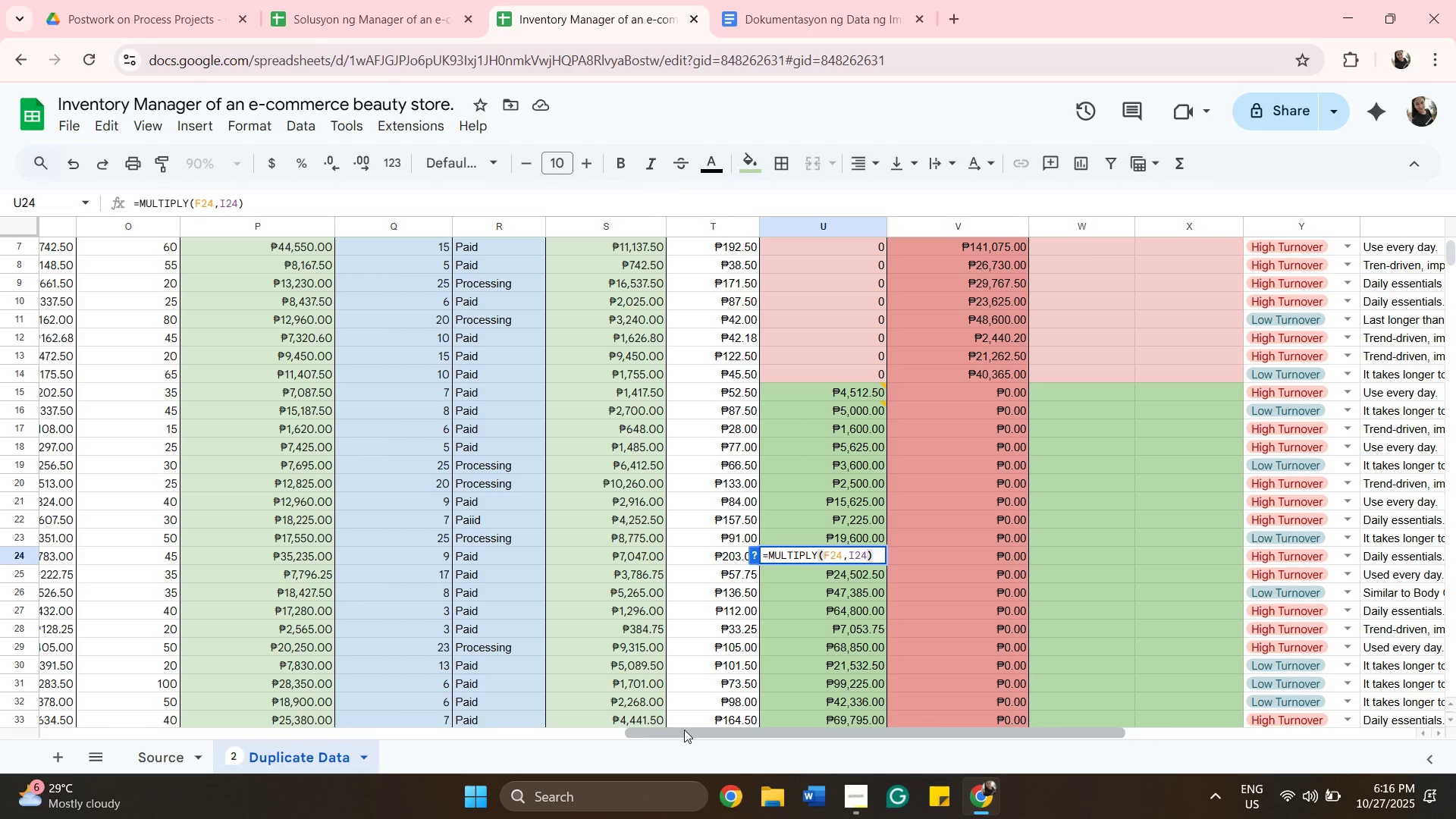 
left_click_drag(start_coordinate=[690, 730], to_coordinate=[324, 735])
 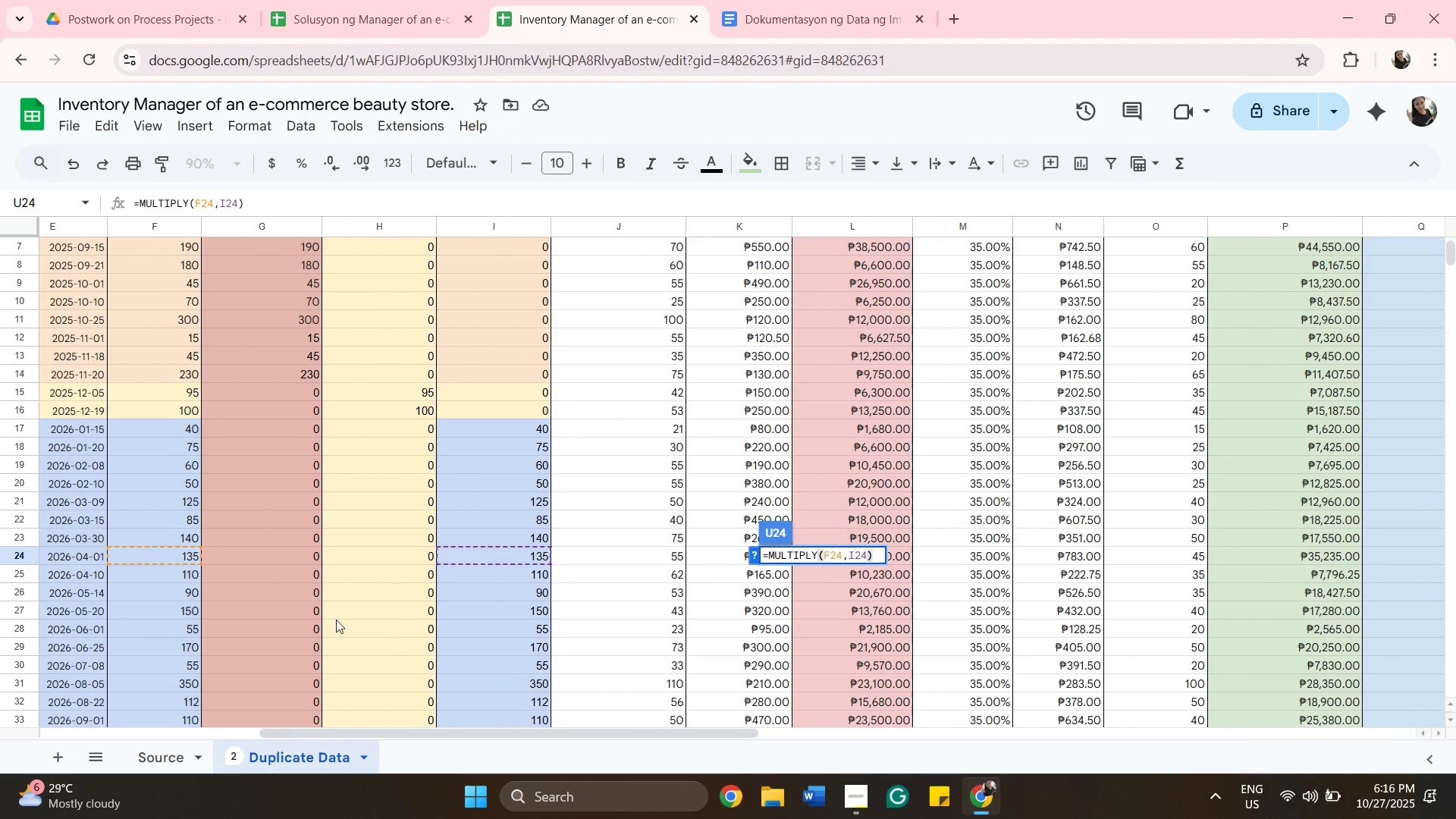 
scroll: coordinate [319, 606], scroll_direction: up, amount: 3.0
 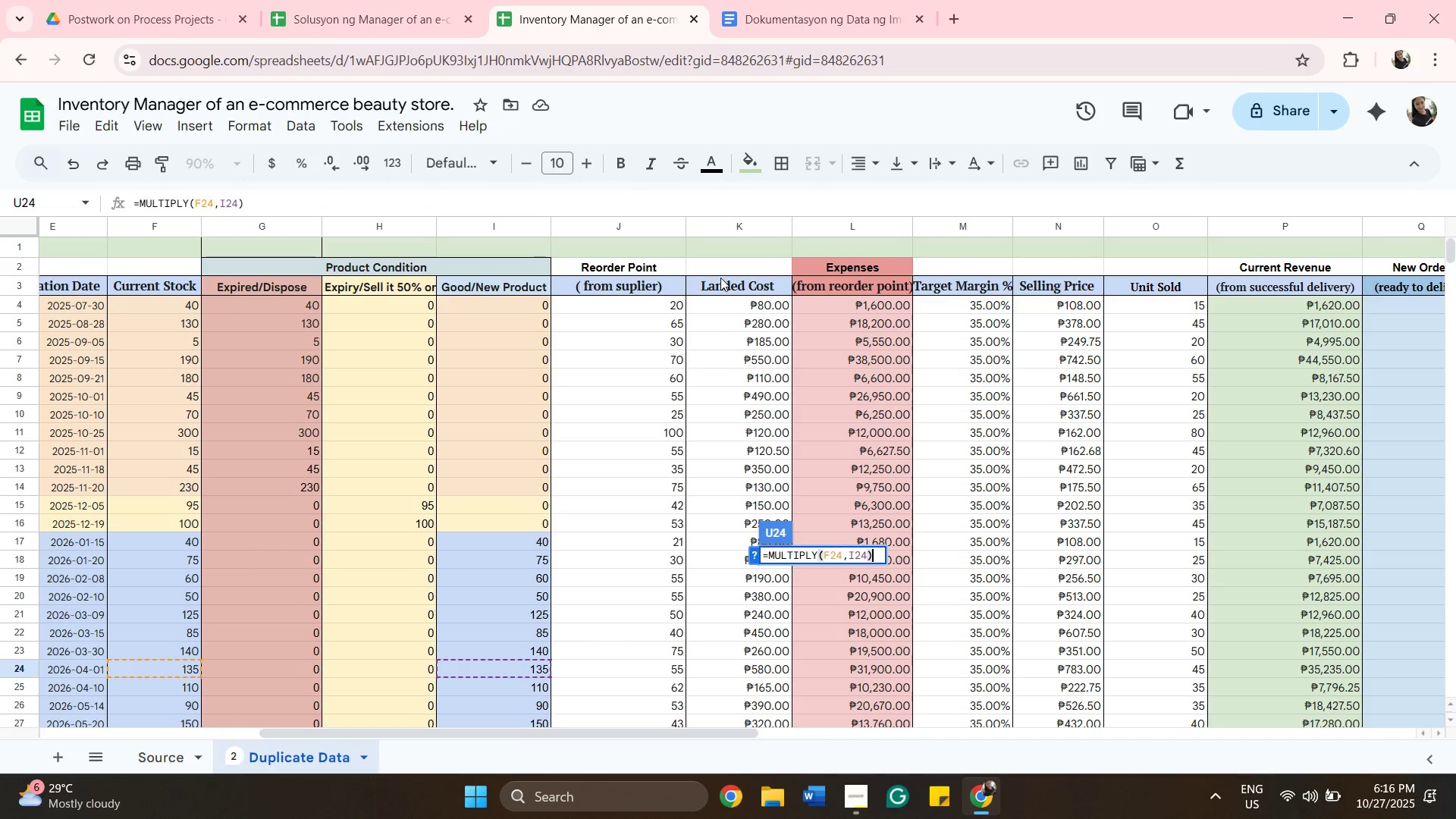 